 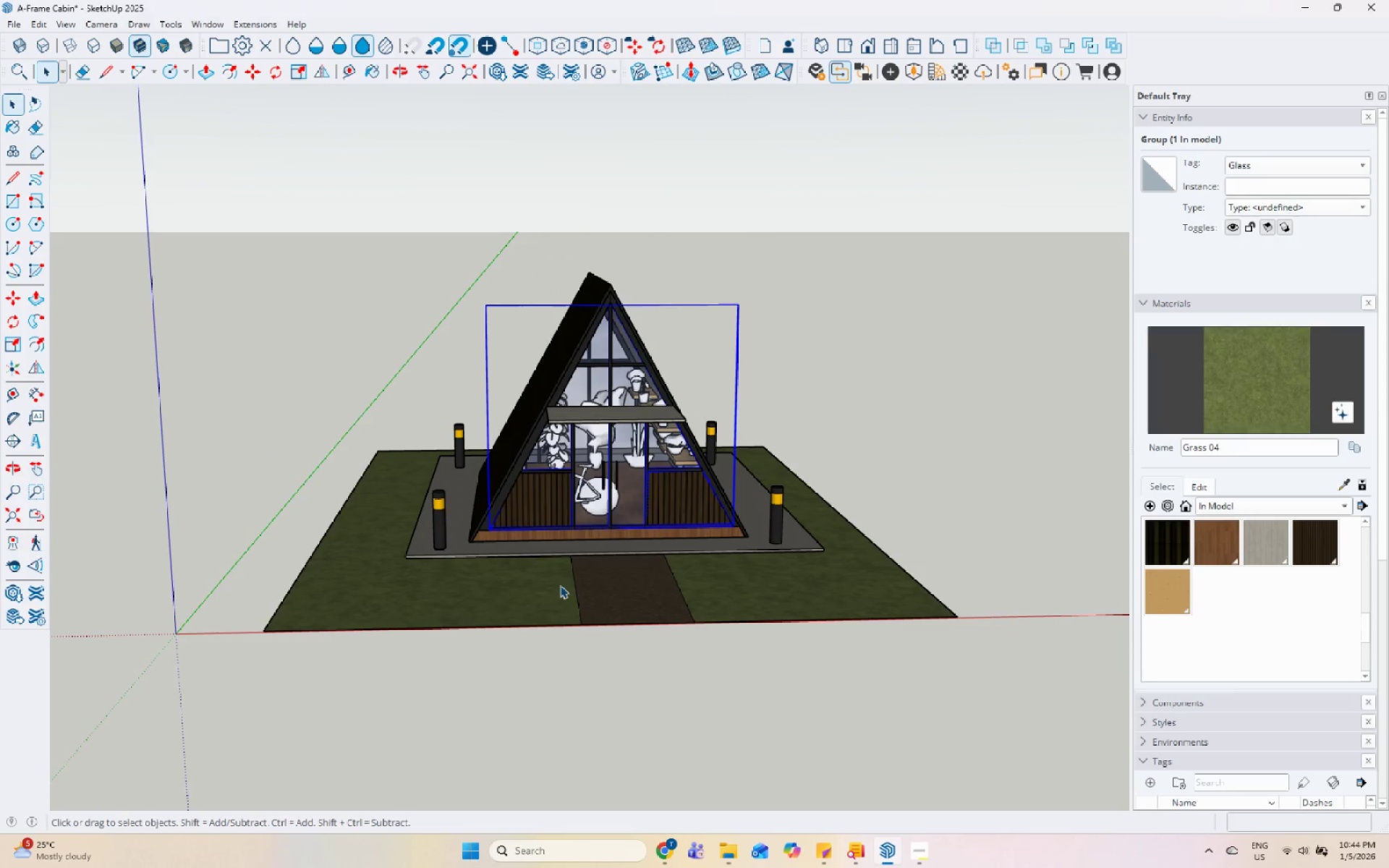 
scroll: coordinate [587, 443], scroll_direction: up, amount: 1.0
 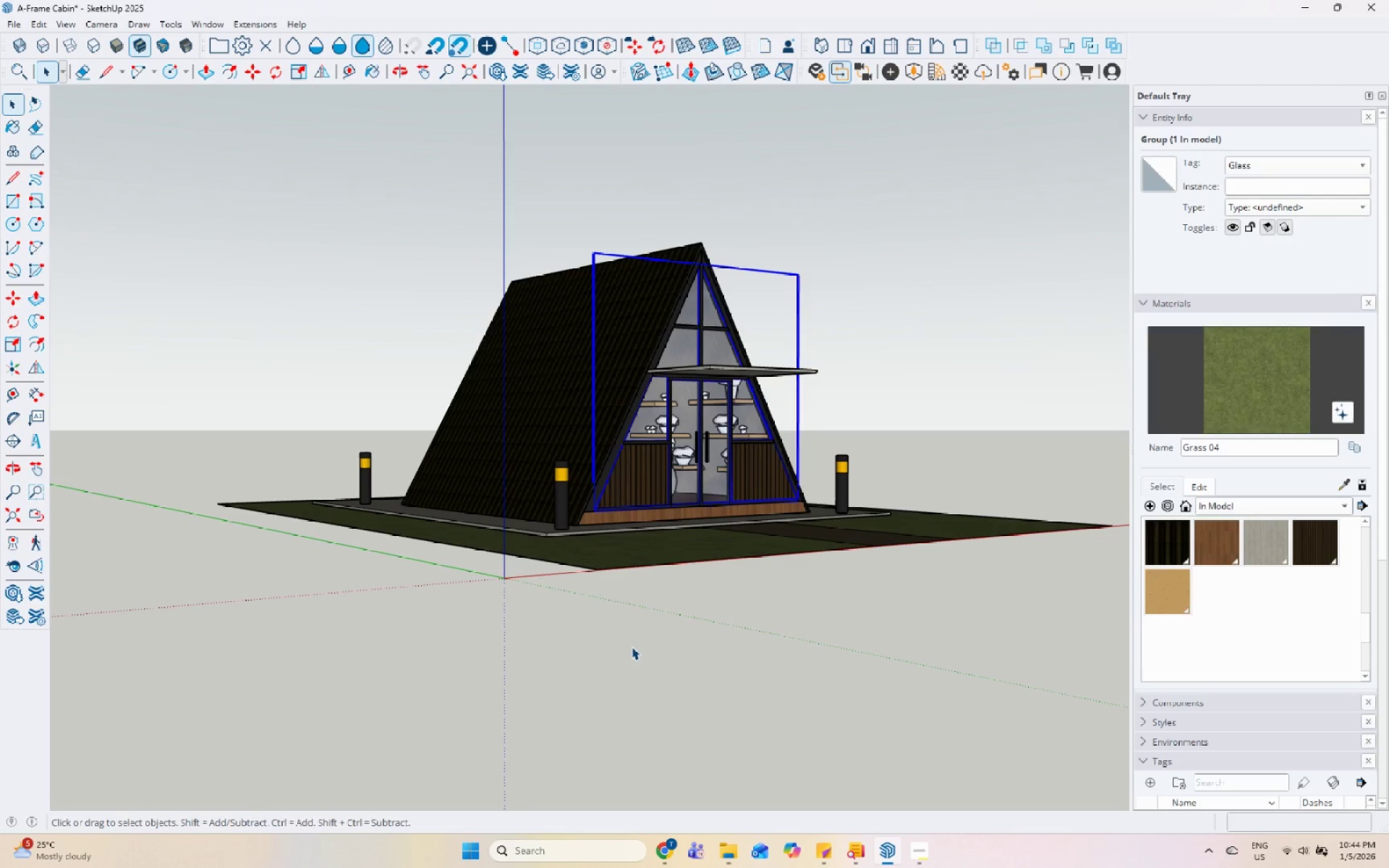 
wait(22.56)
 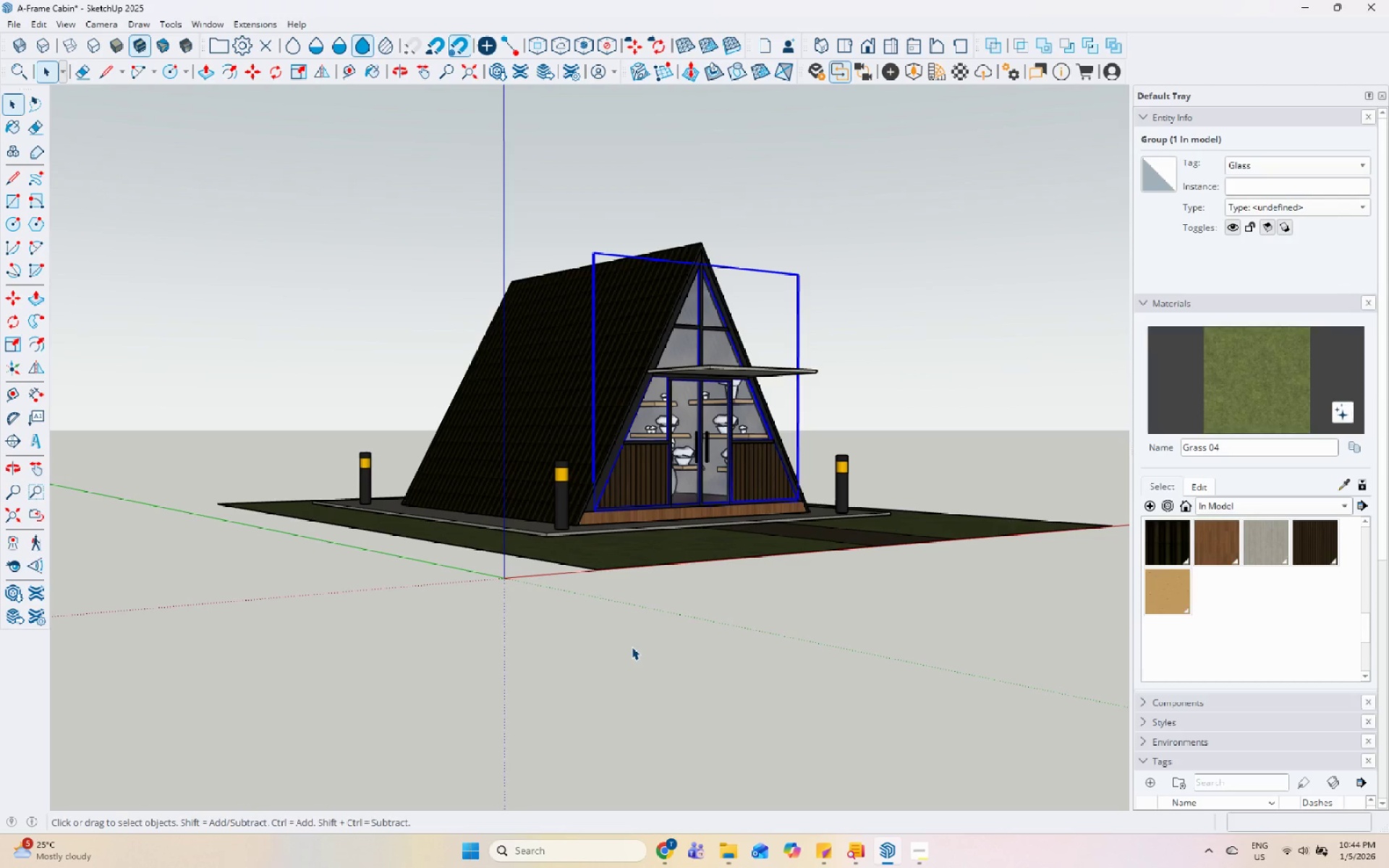 
scroll: coordinate [624, 676], scroll_direction: down, amount: 10.0
 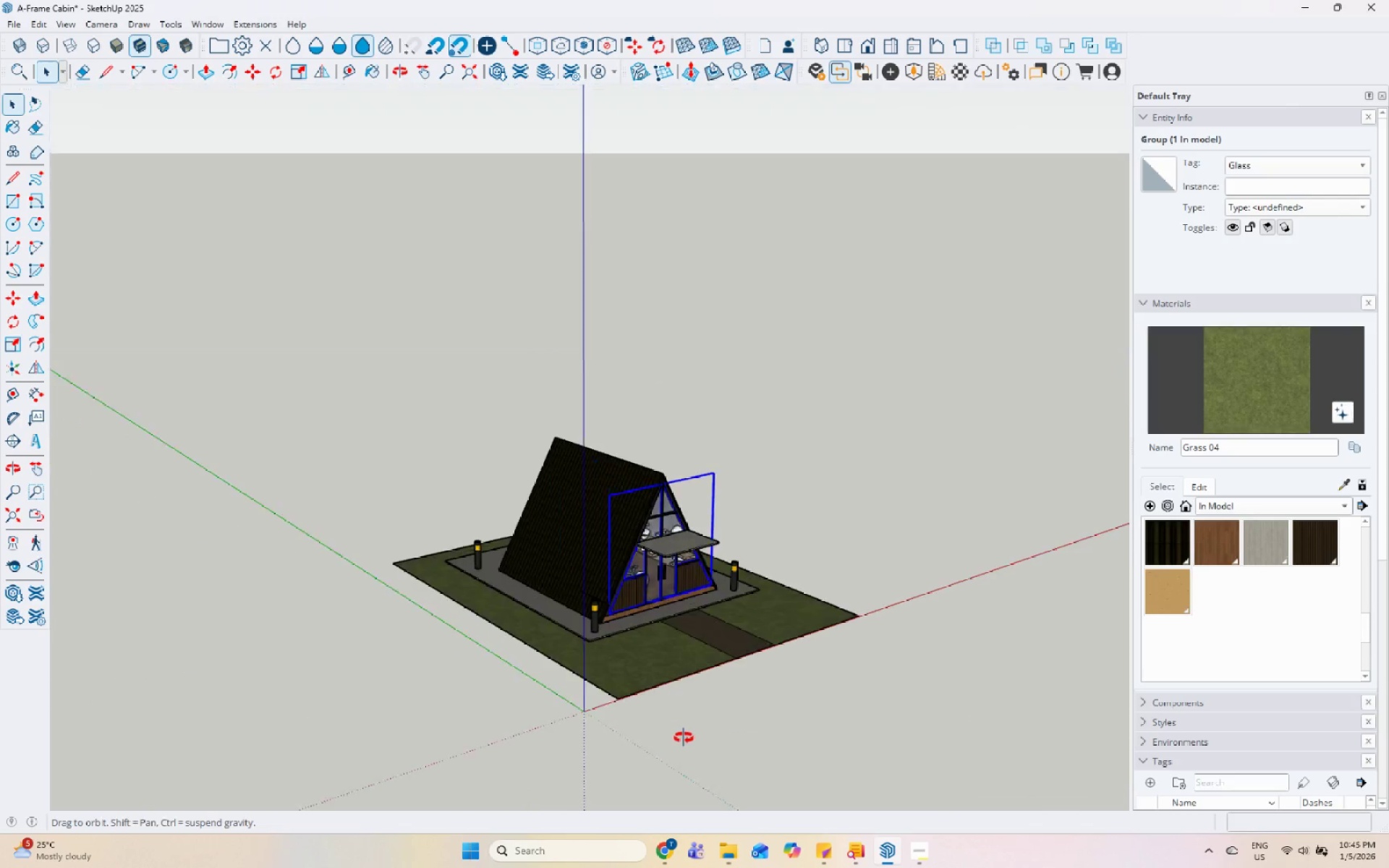 
left_click([610, 485])
 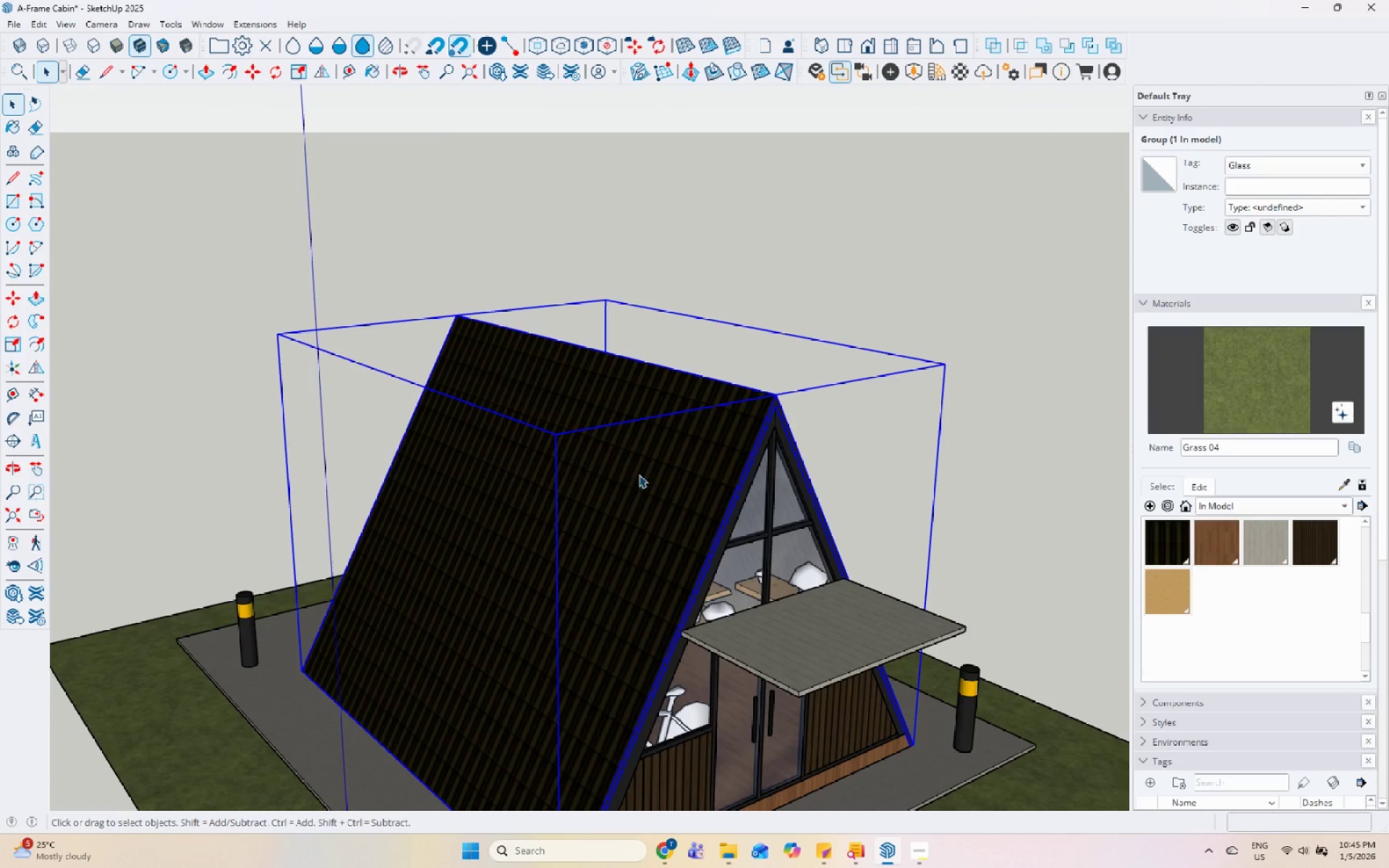 
scroll: coordinate [716, 435], scroll_direction: up, amount: 18.0
 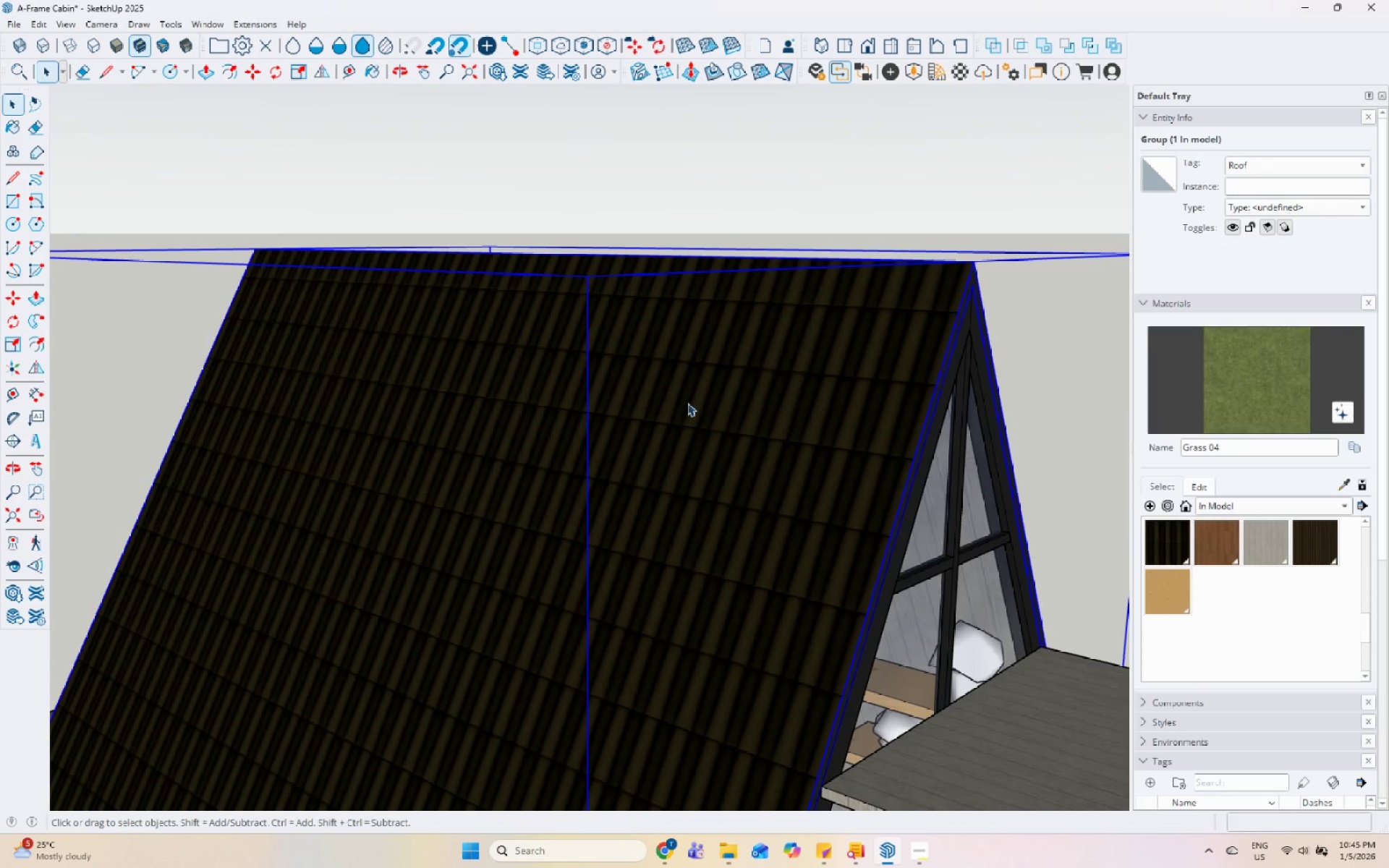 
scroll: coordinate [679, 404], scroll_direction: down, amount: 14.0
 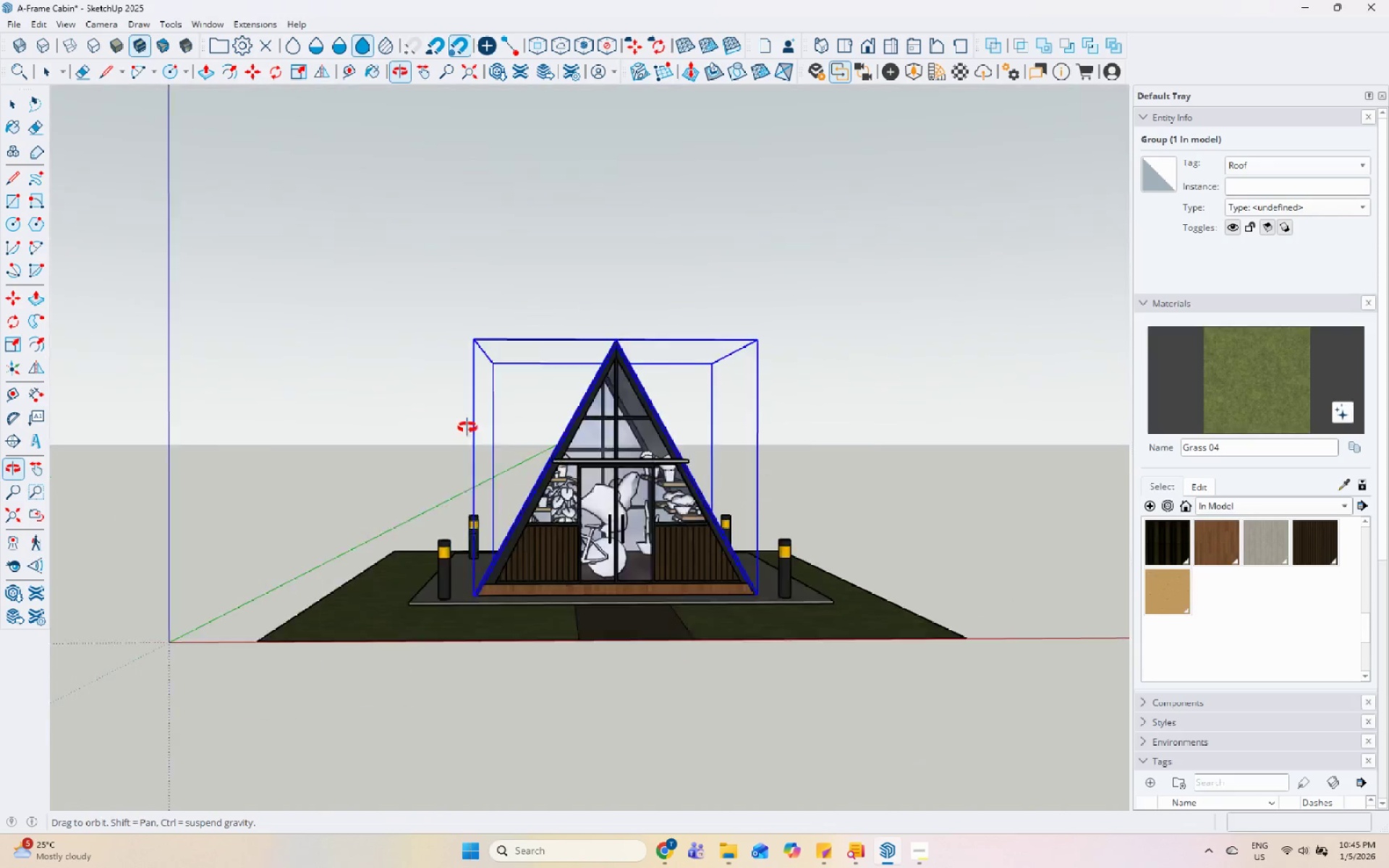 
left_click([922, 351])
 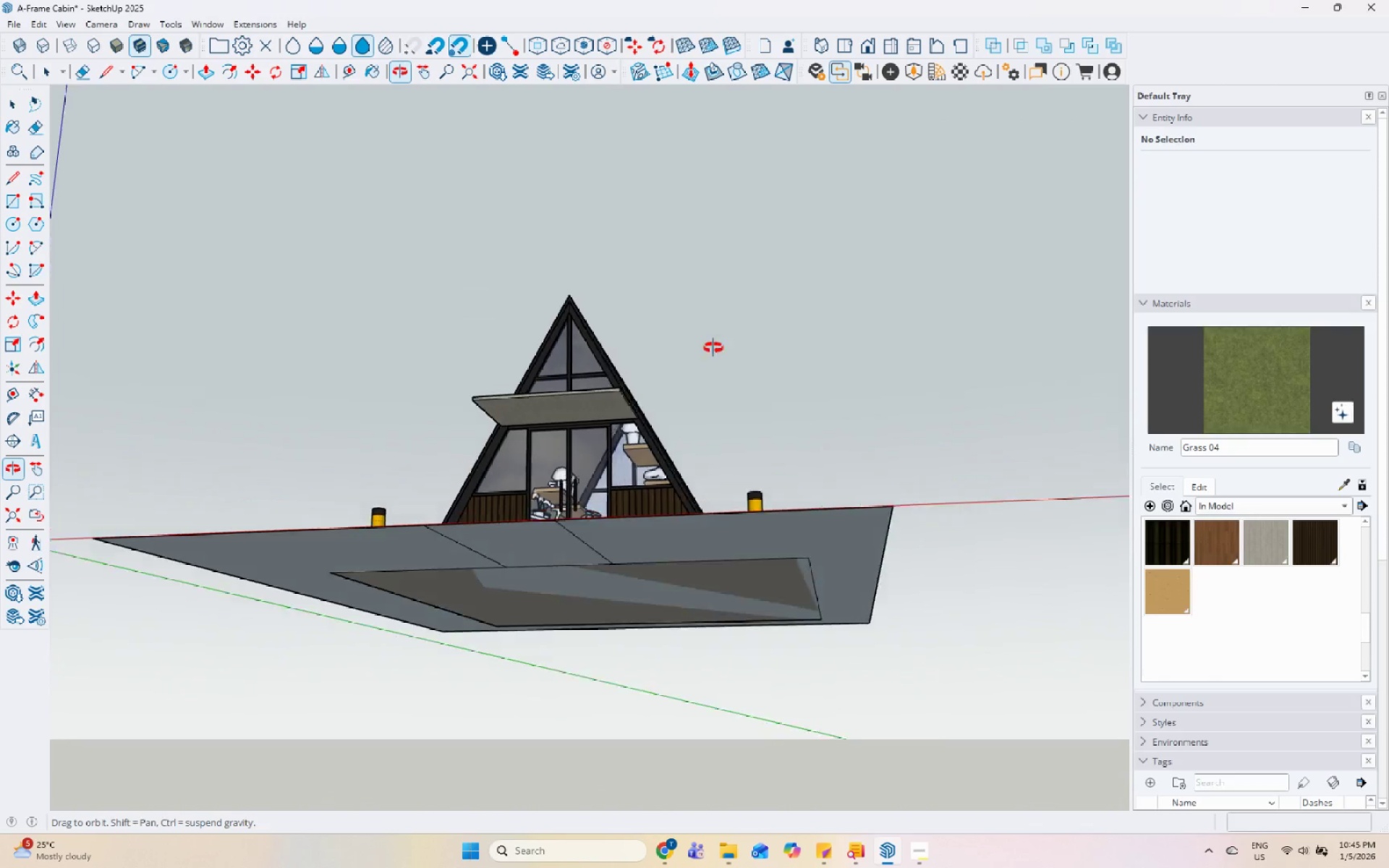 
scroll: coordinate [519, 456], scroll_direction: up, amount: 14.0
 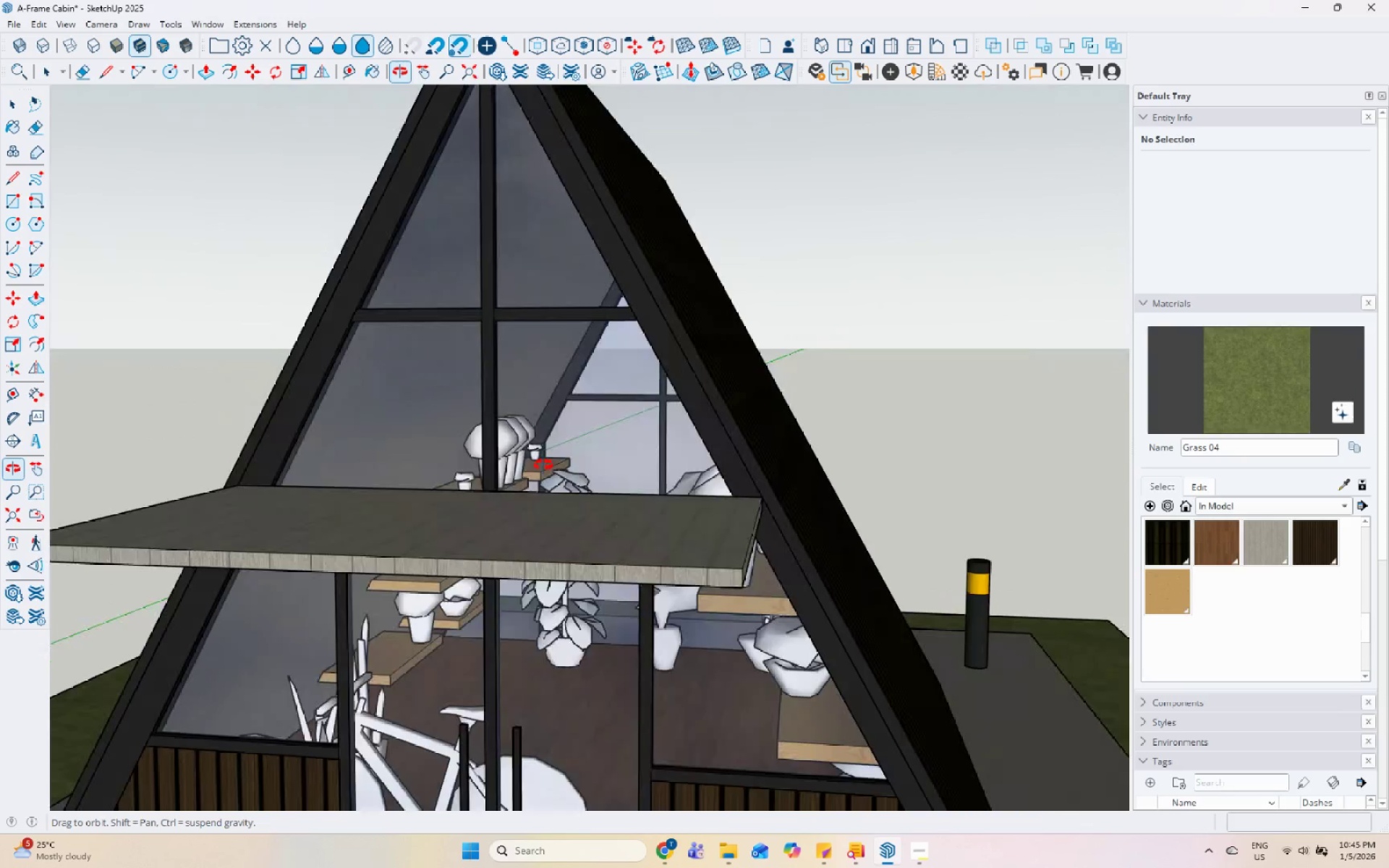 
wait(5.16)
 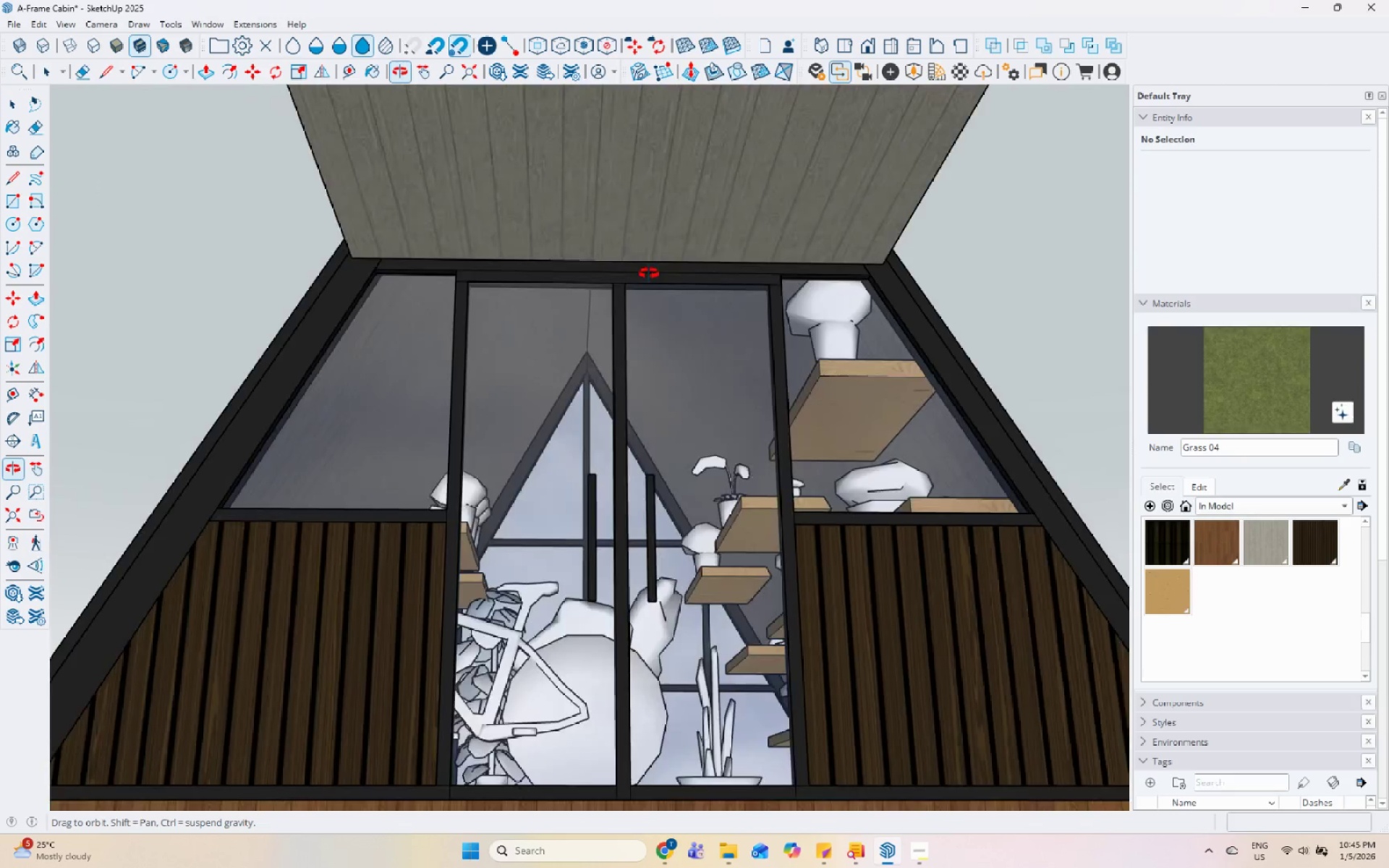 
scroll: coordinate [816, 448], scroll_direction: down, amount: 13.0
 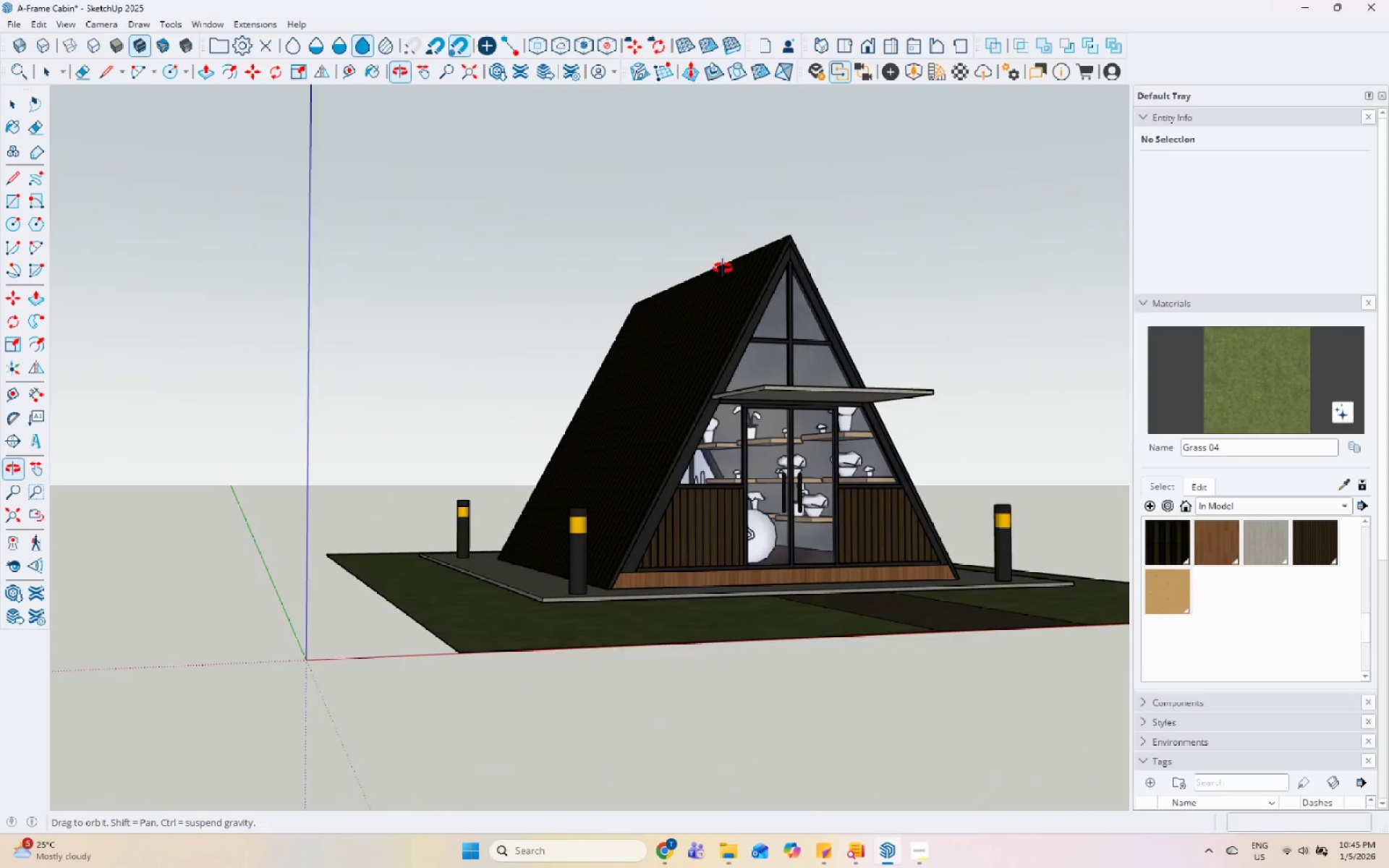 
scroll: coordinate [592, 351], scroll_direction: none, amount: 0.0
 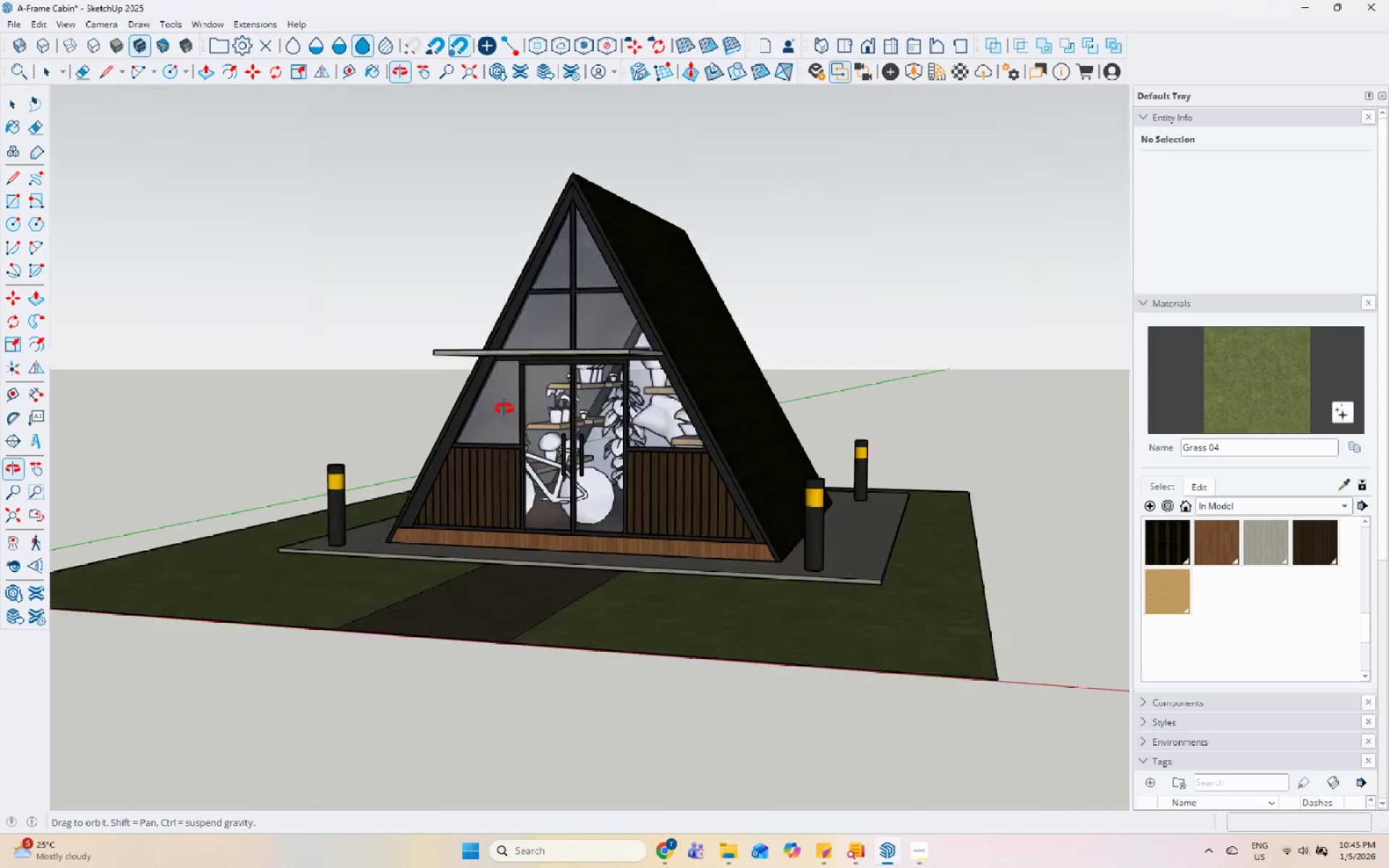 
scroll: coordinate [646, 598], scroll_direction: up, amount: 16.0
 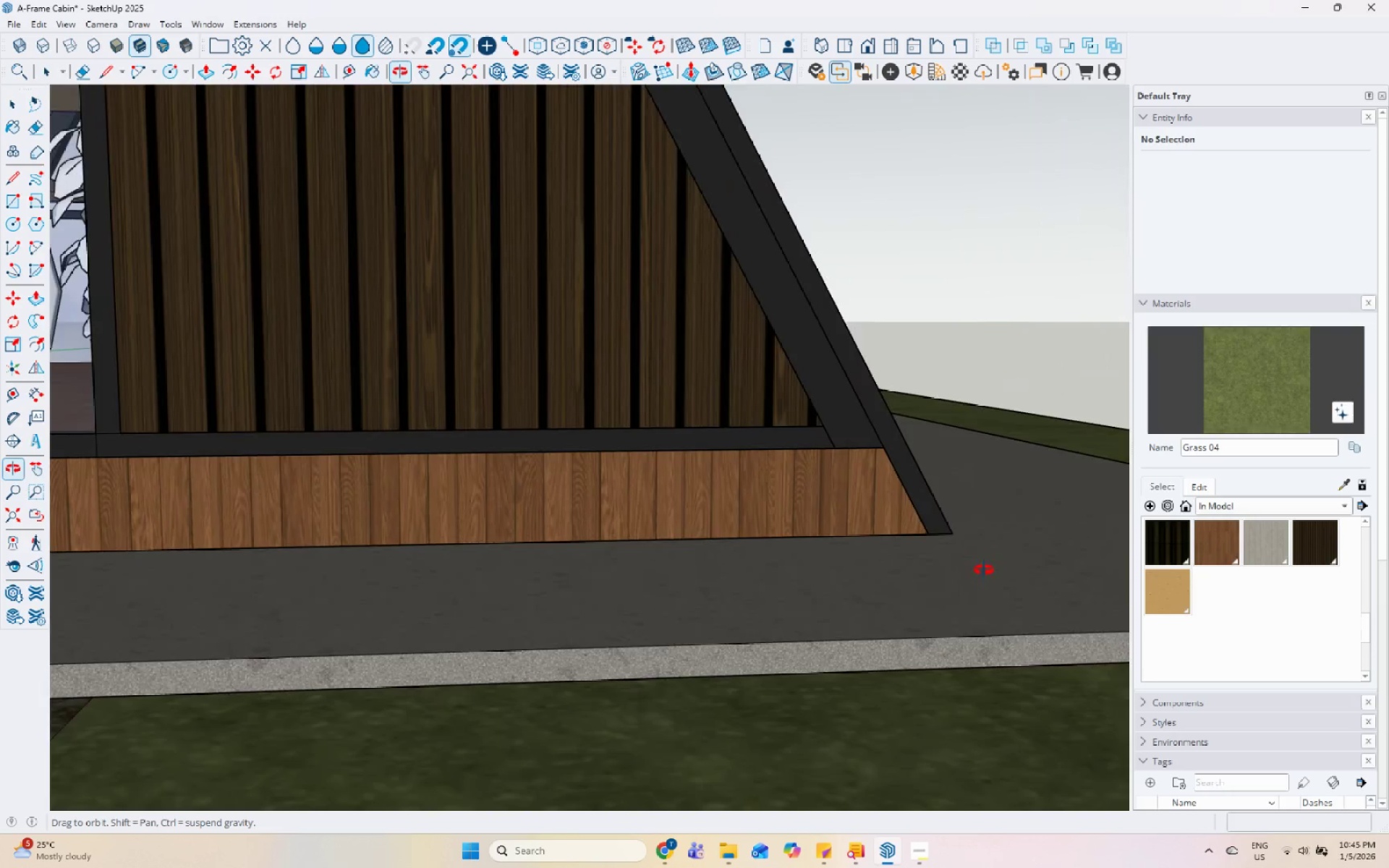 
left_click([778, 505])
 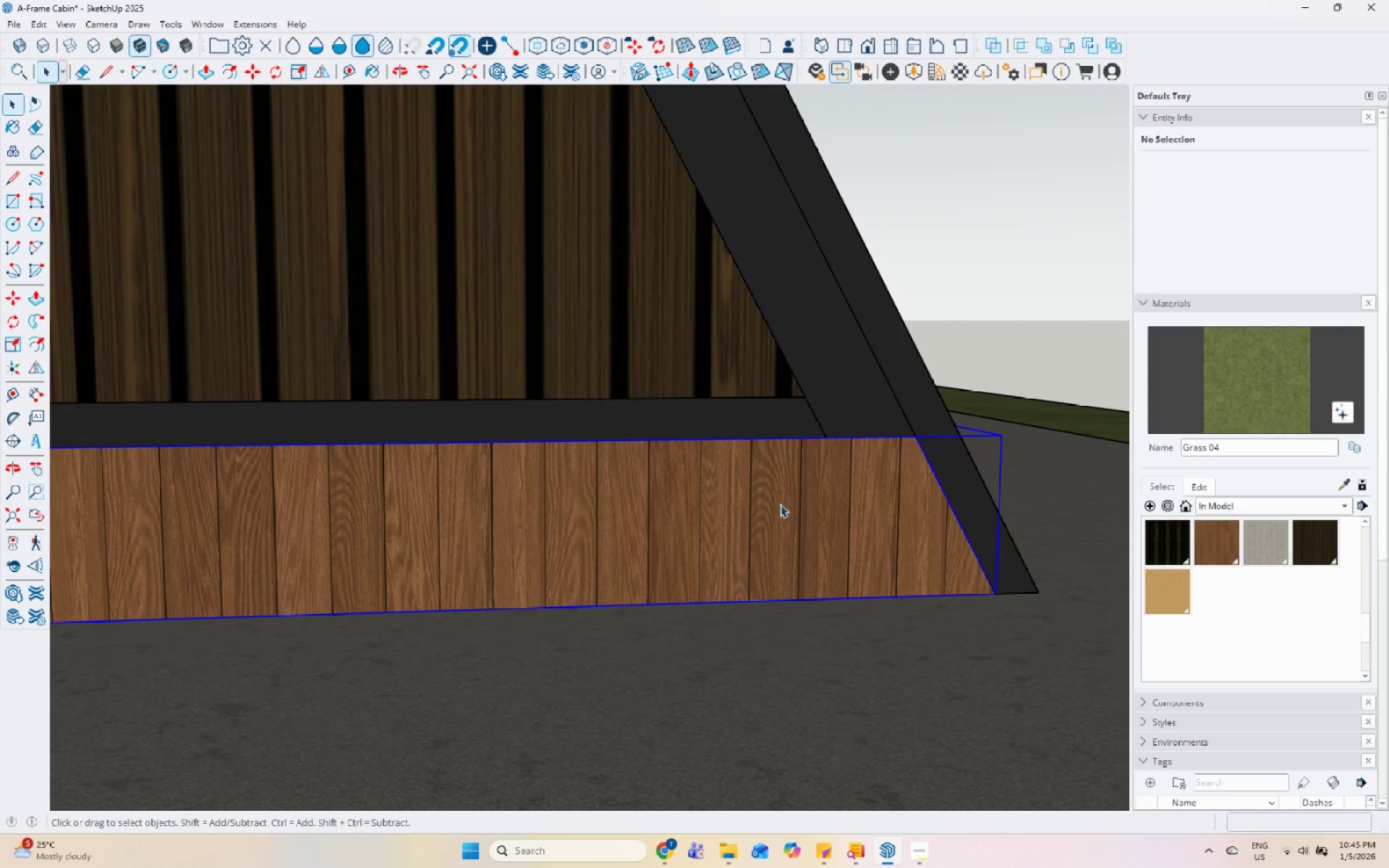 
scroll: coordinate [851, 459], scroll_direction: up, amount: 6.0
 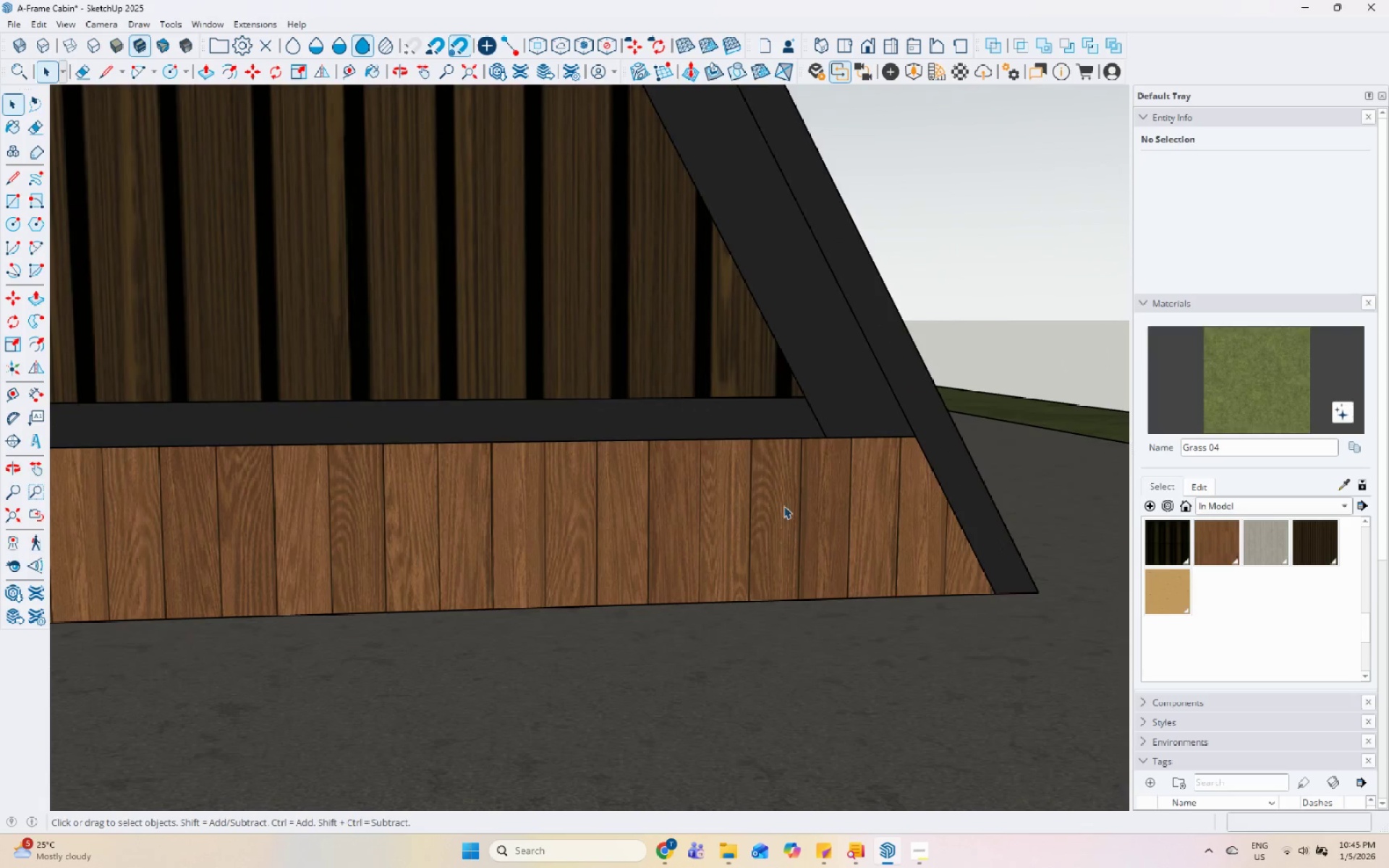 
scroll: coordinate [785, 550], scroll_direction: down, amount: 26.0
 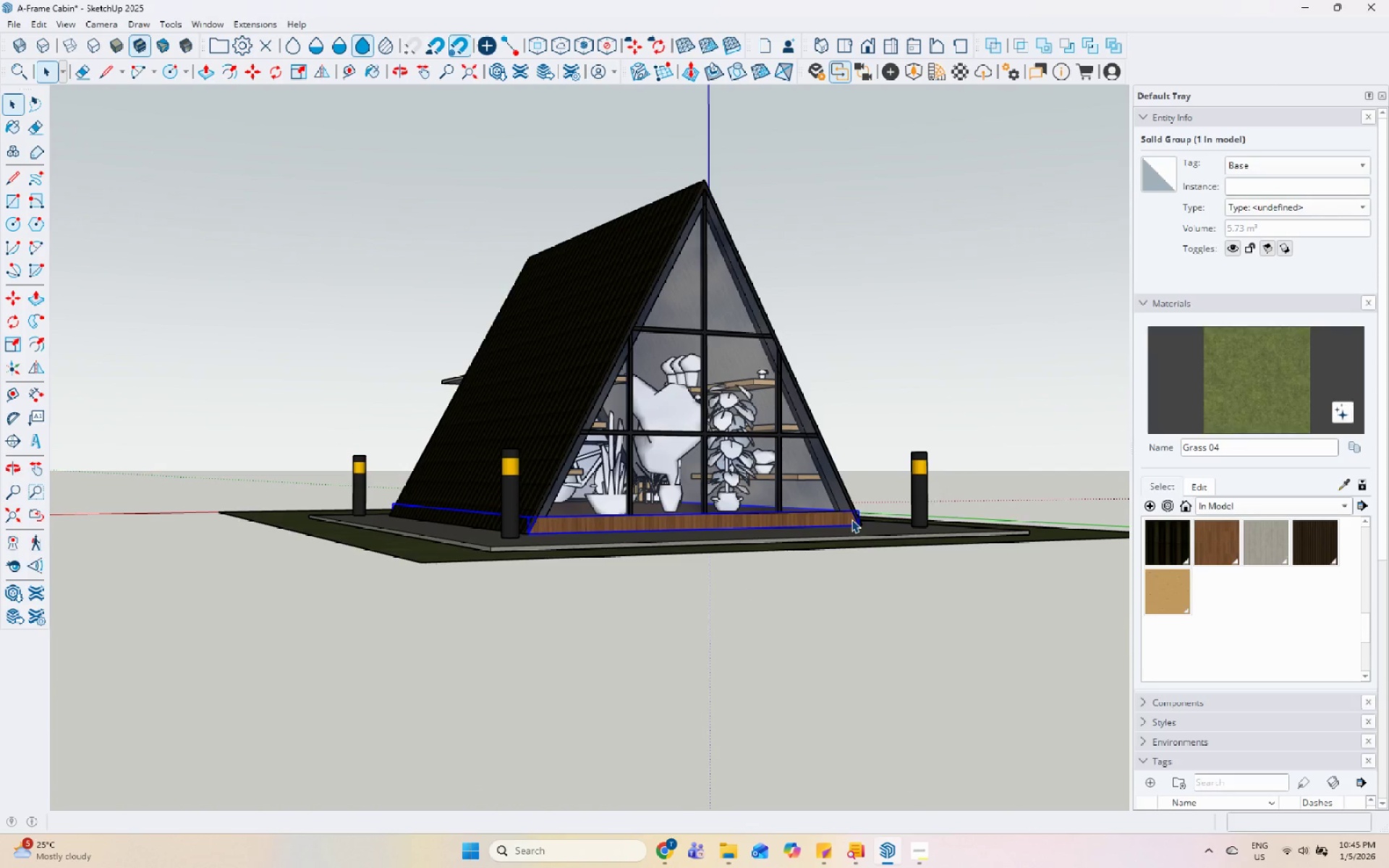 
wait(6.97)
 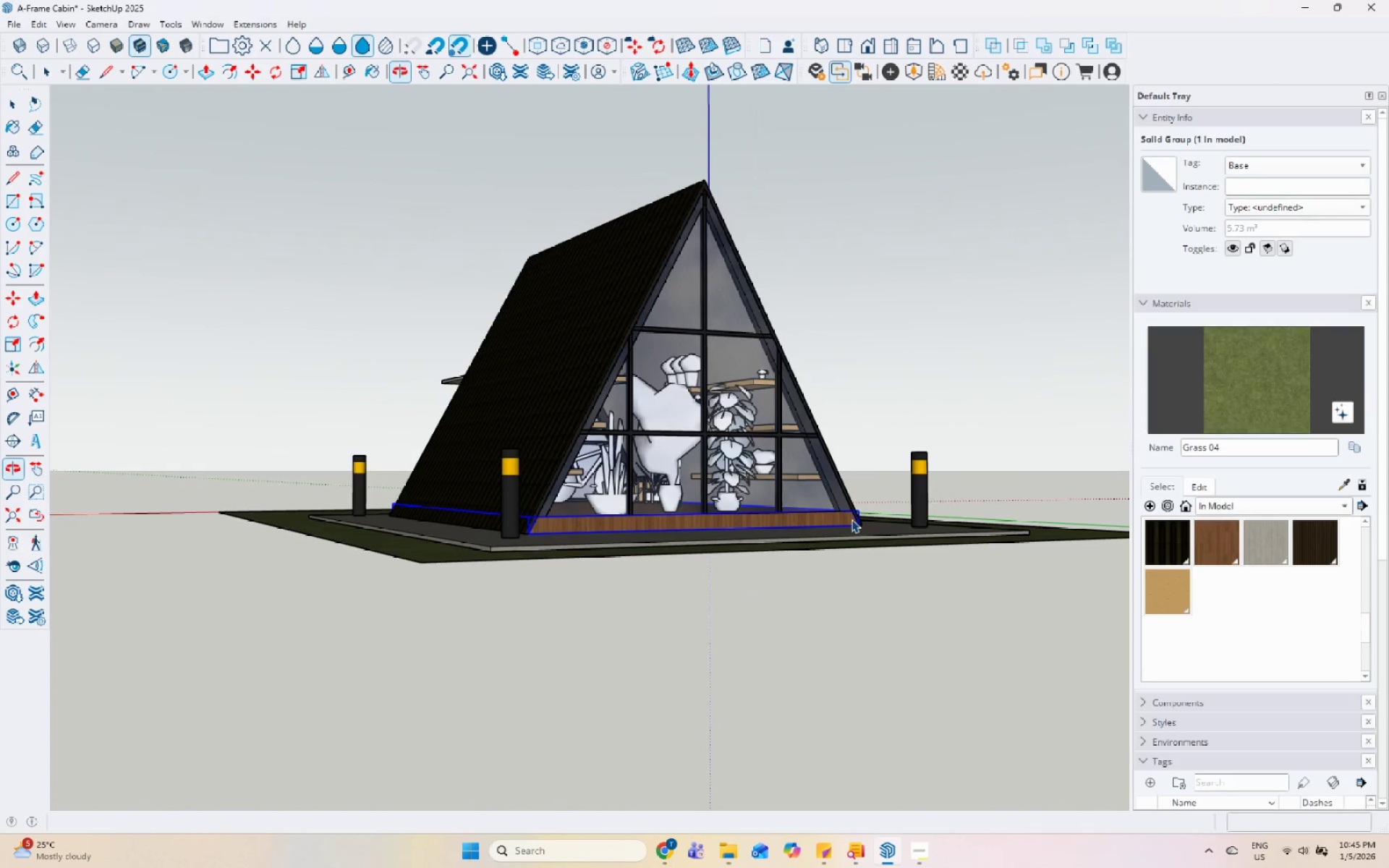 
scroll: coordinate [790, 712], scroll_direction: down, amount: 5.0
 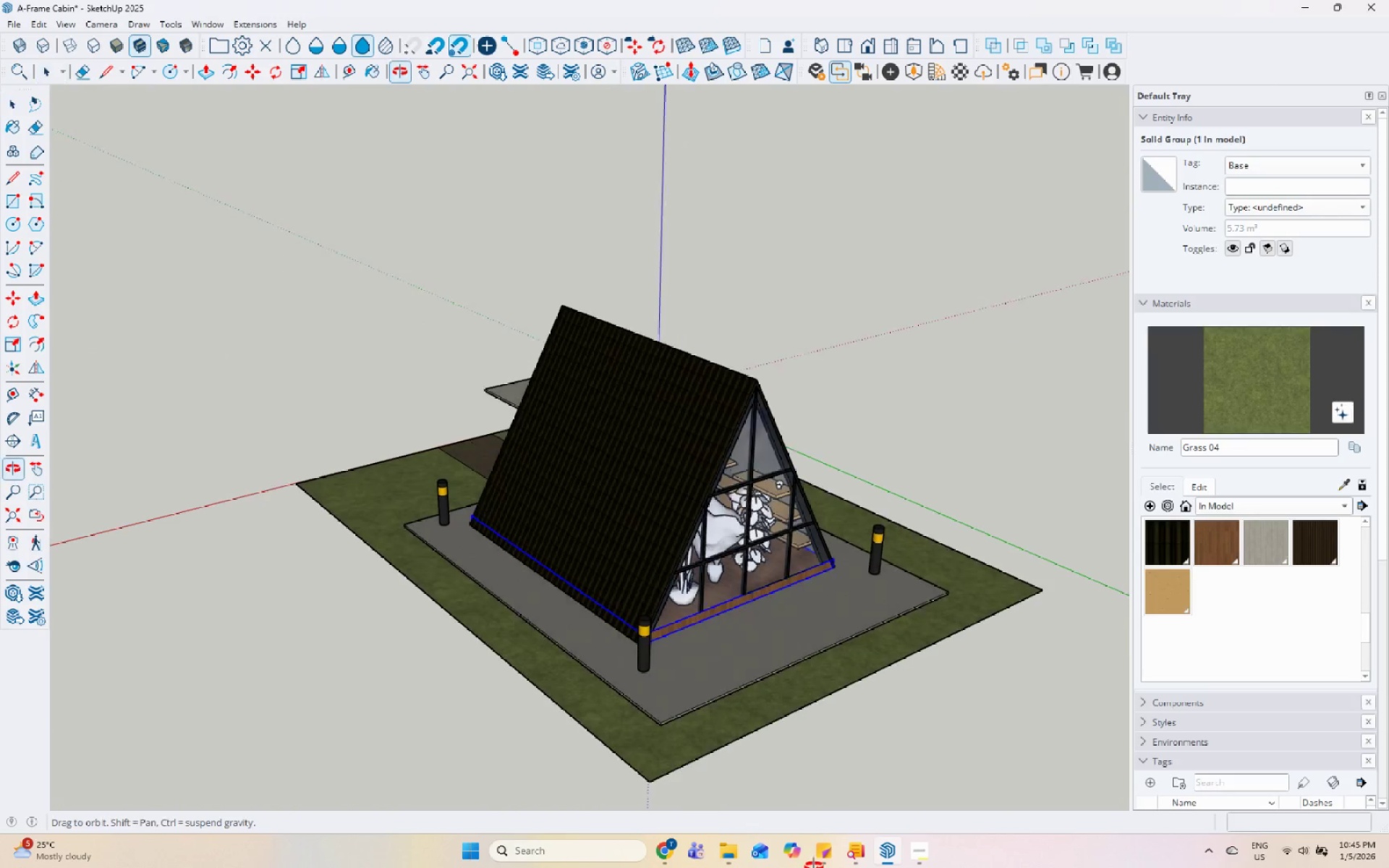 
scroll: coordinate [624, 524], scroll_direction: up, amount: 3.0
 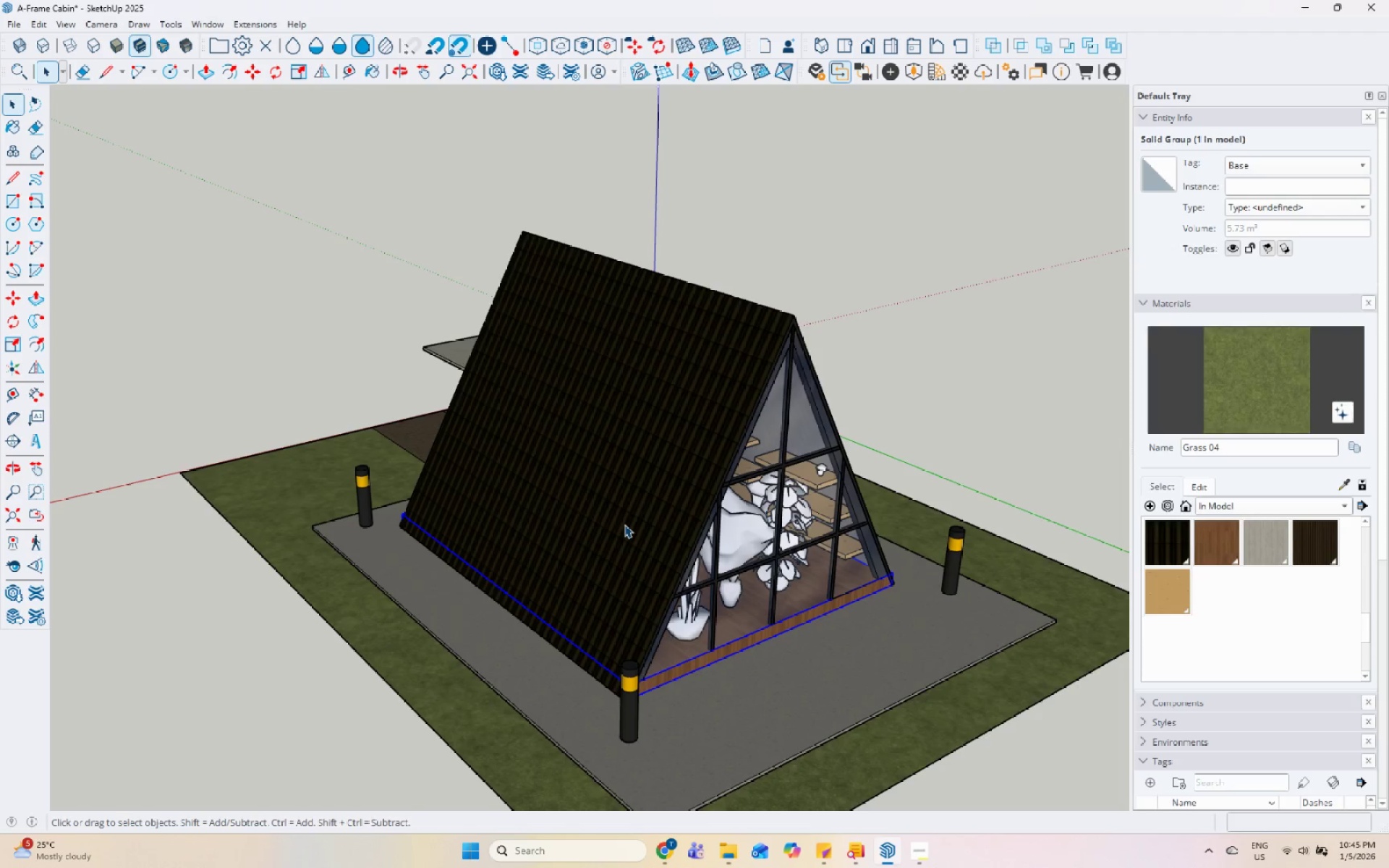 
scroll: coordinate [602, 569], scroll_direction: down, amount: 14.0
 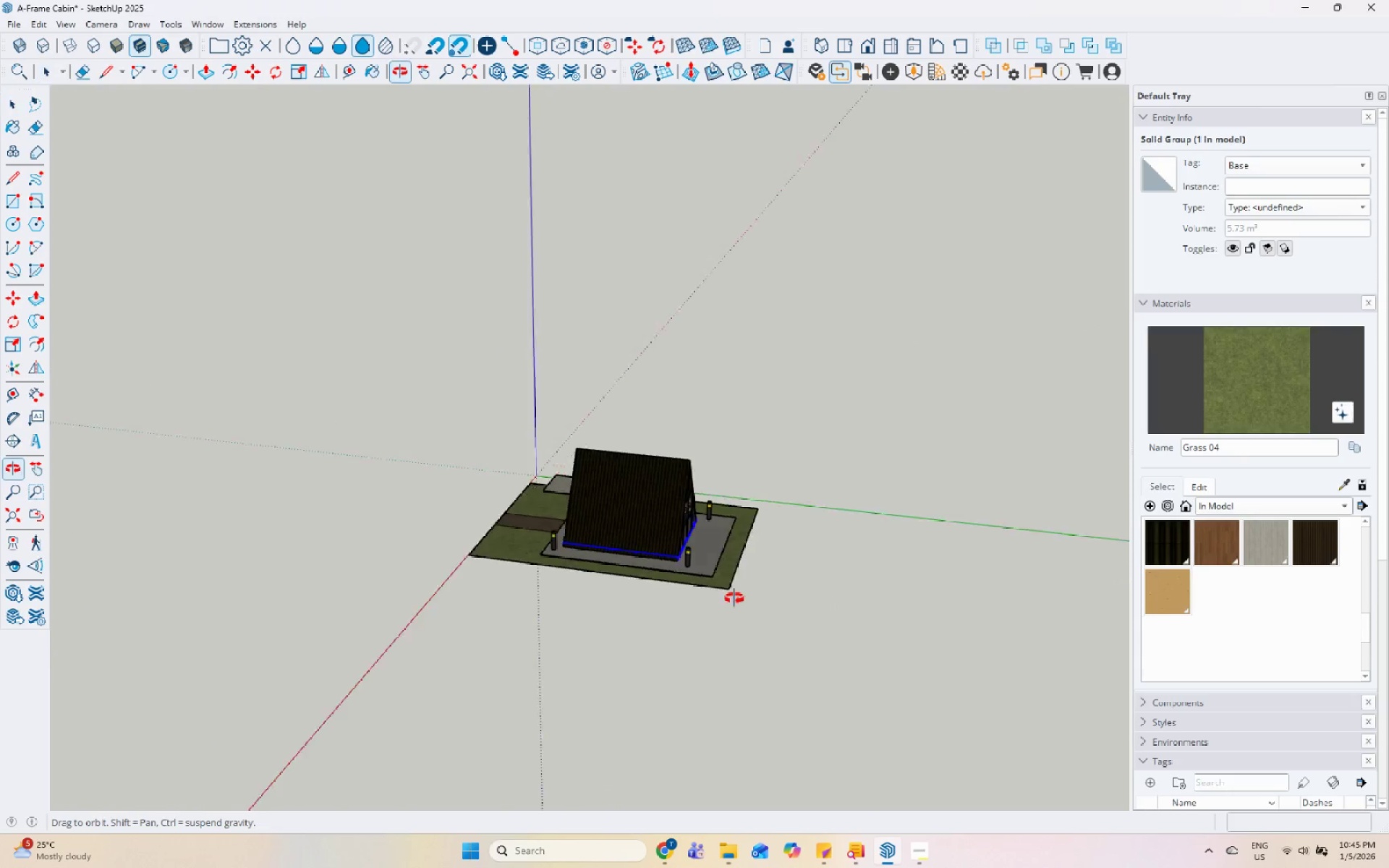 
scroll: coordinate [523, 586], scroll_direction: up, amount: 23.0
 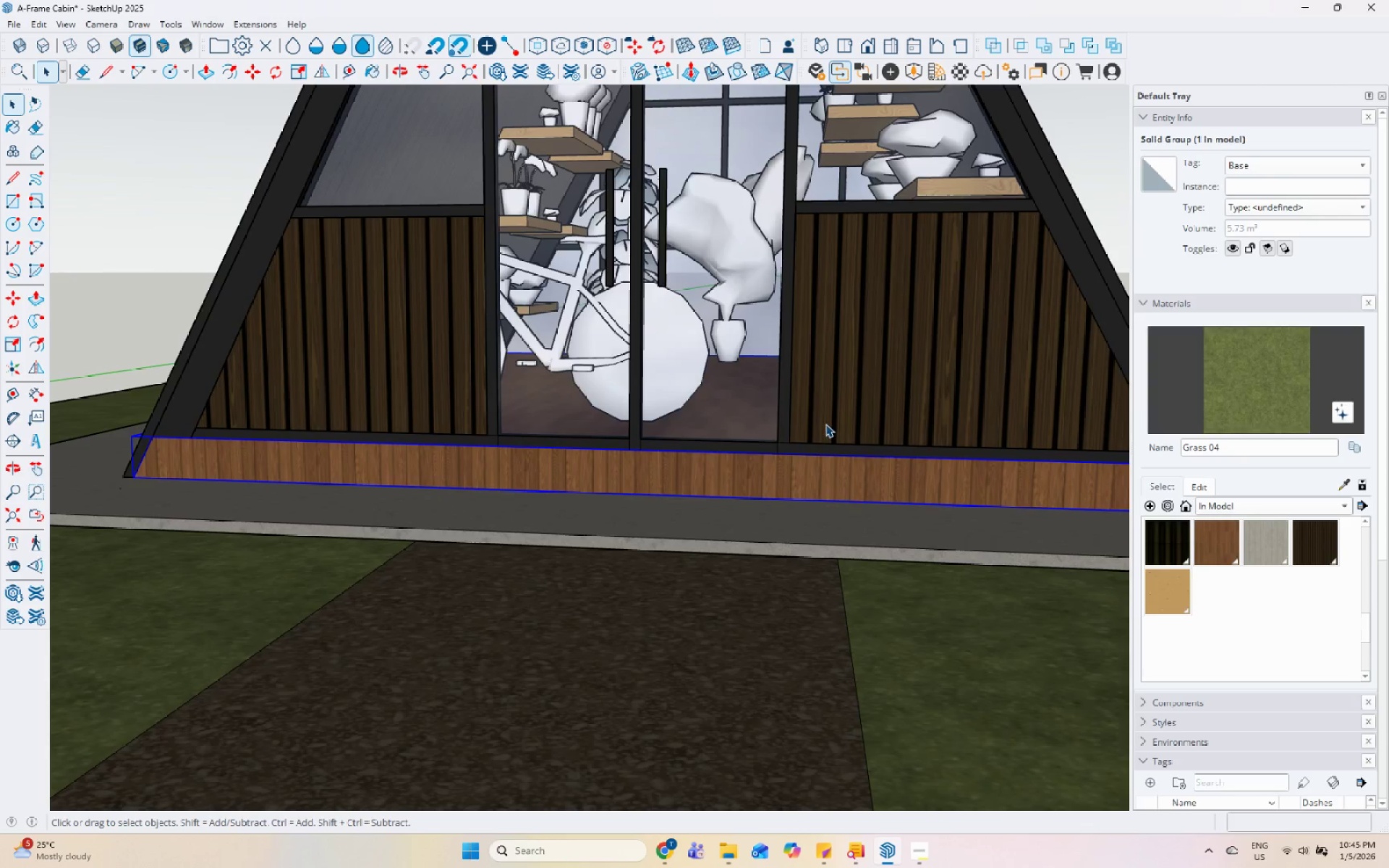 
scroll: coordinate [742, 576], scroll_direction: down, amount: 15.0
 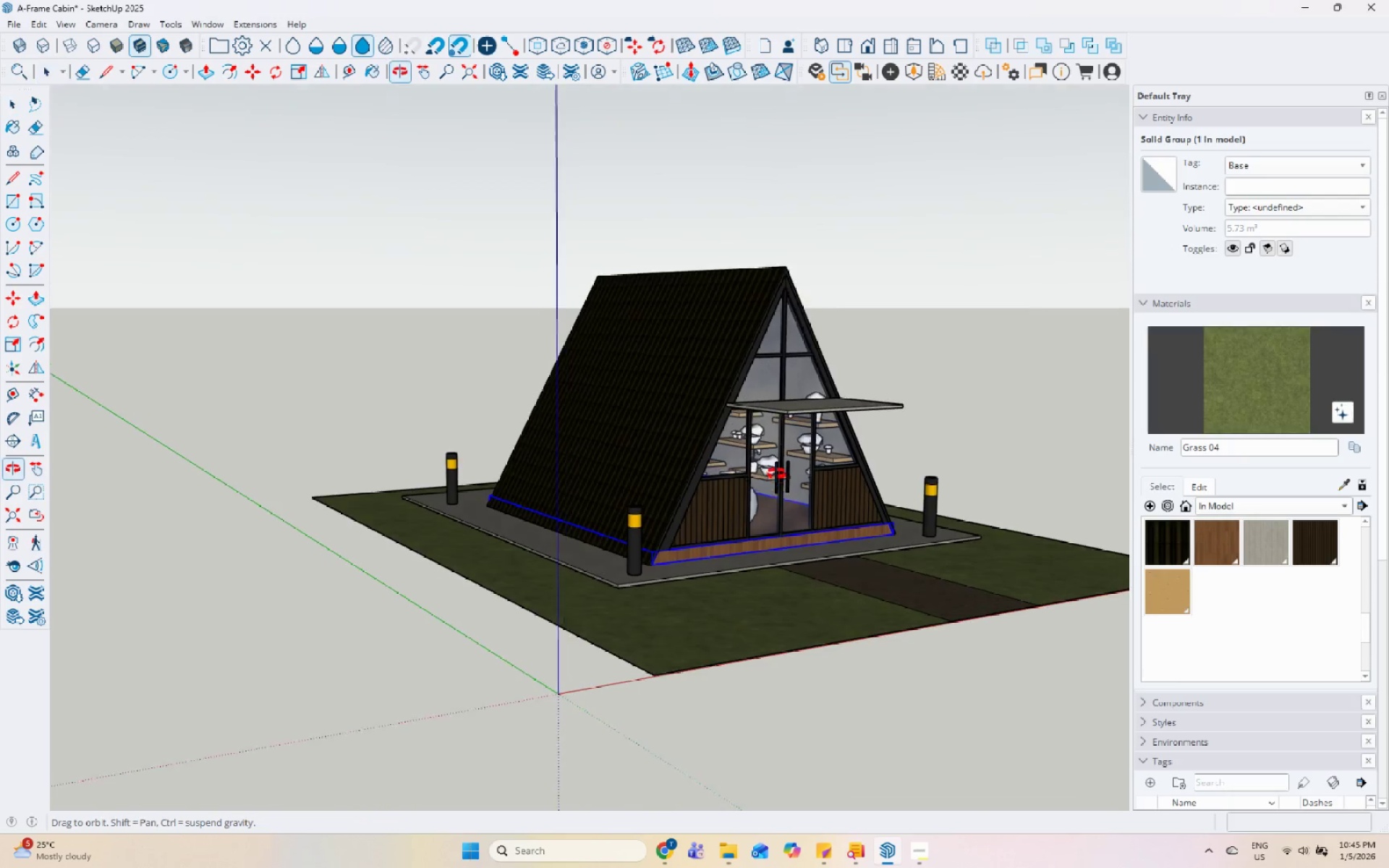 
scroll: coordinate [757, 460], scroll_direction: up, amount: 11.0
 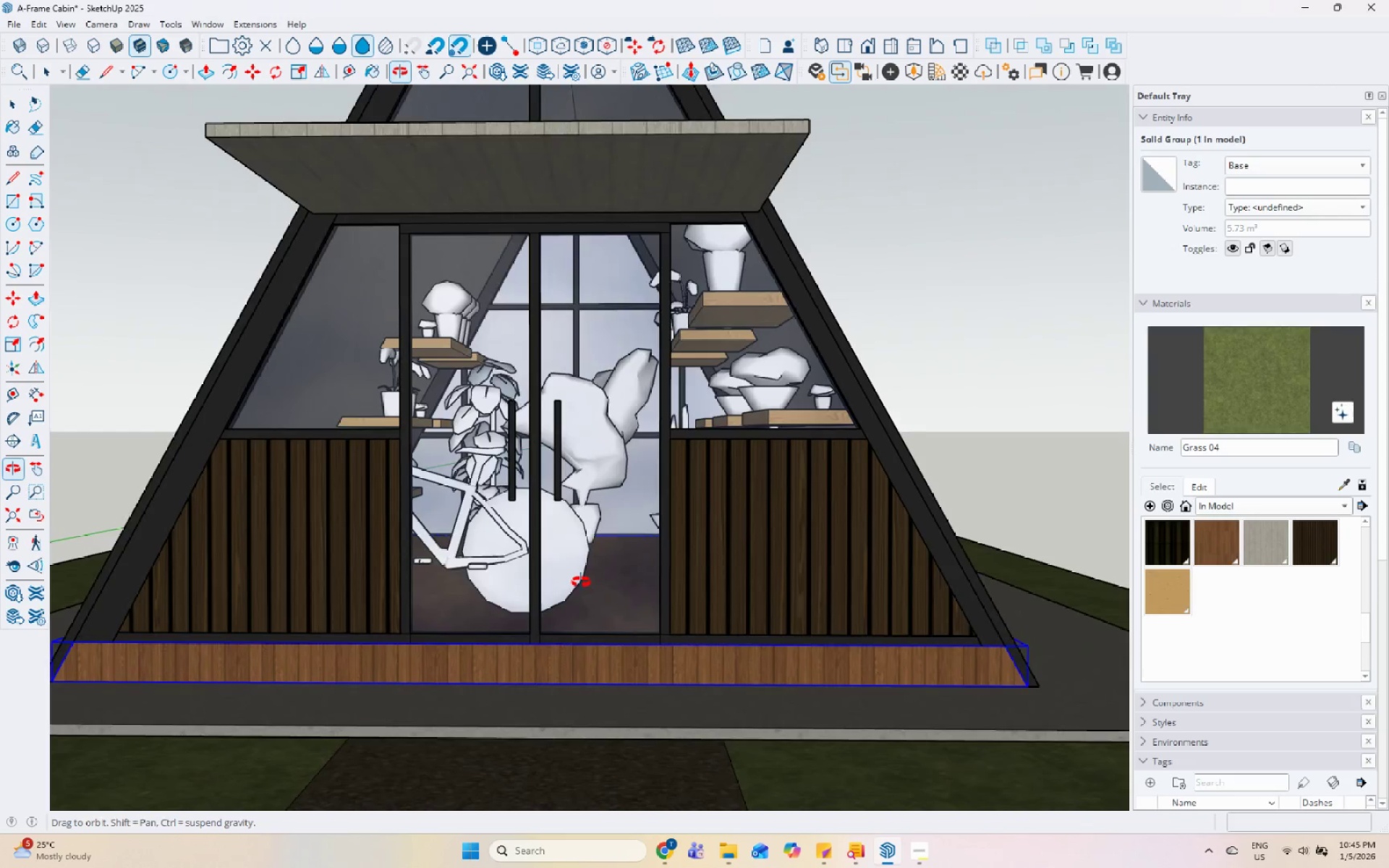 
scroll: coordinate [713, 749], scroll_direction: down, amount: 7.0
 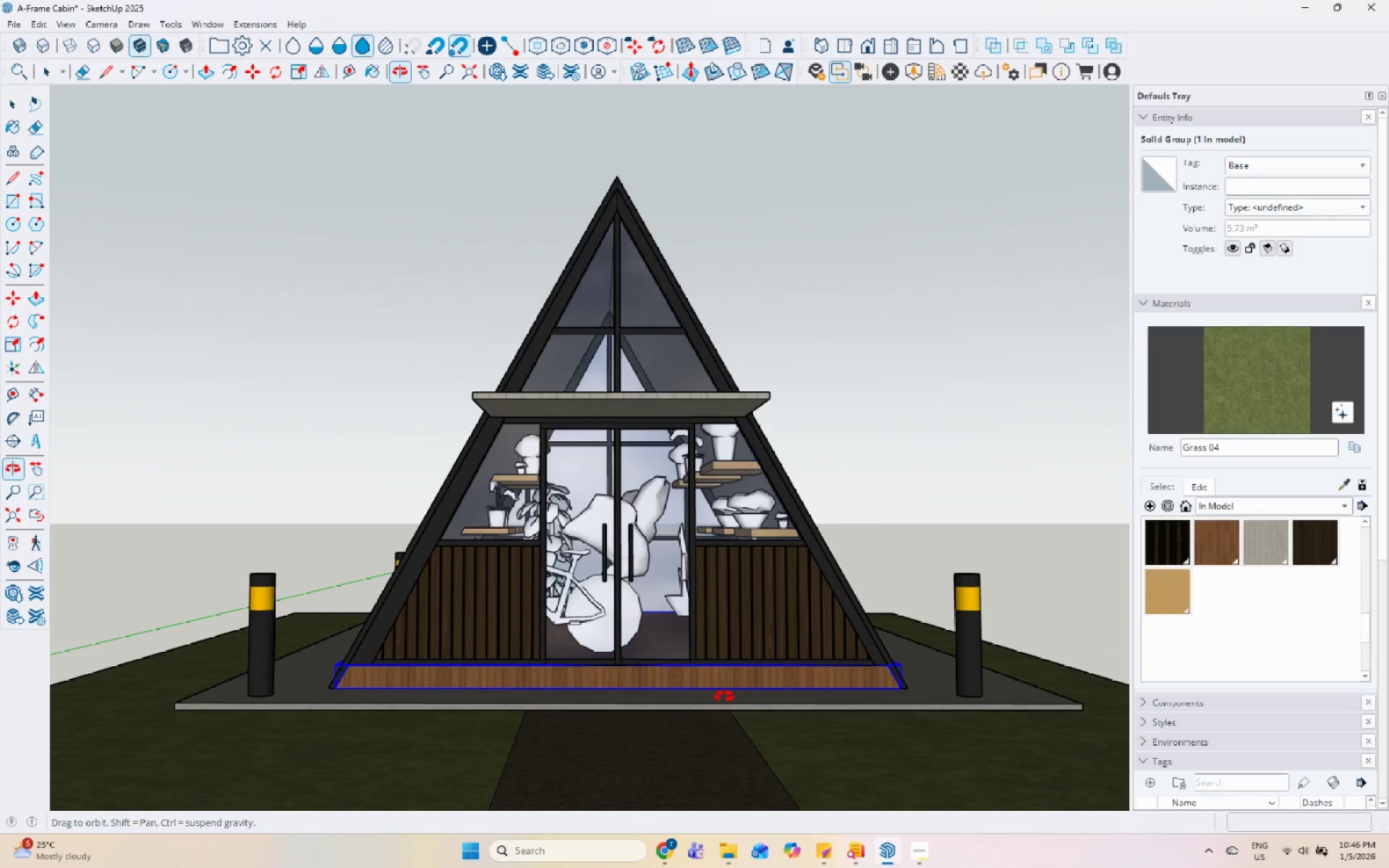 
scroll: coordinate [580, 637], scroll_direction: up, amount: 3.0
 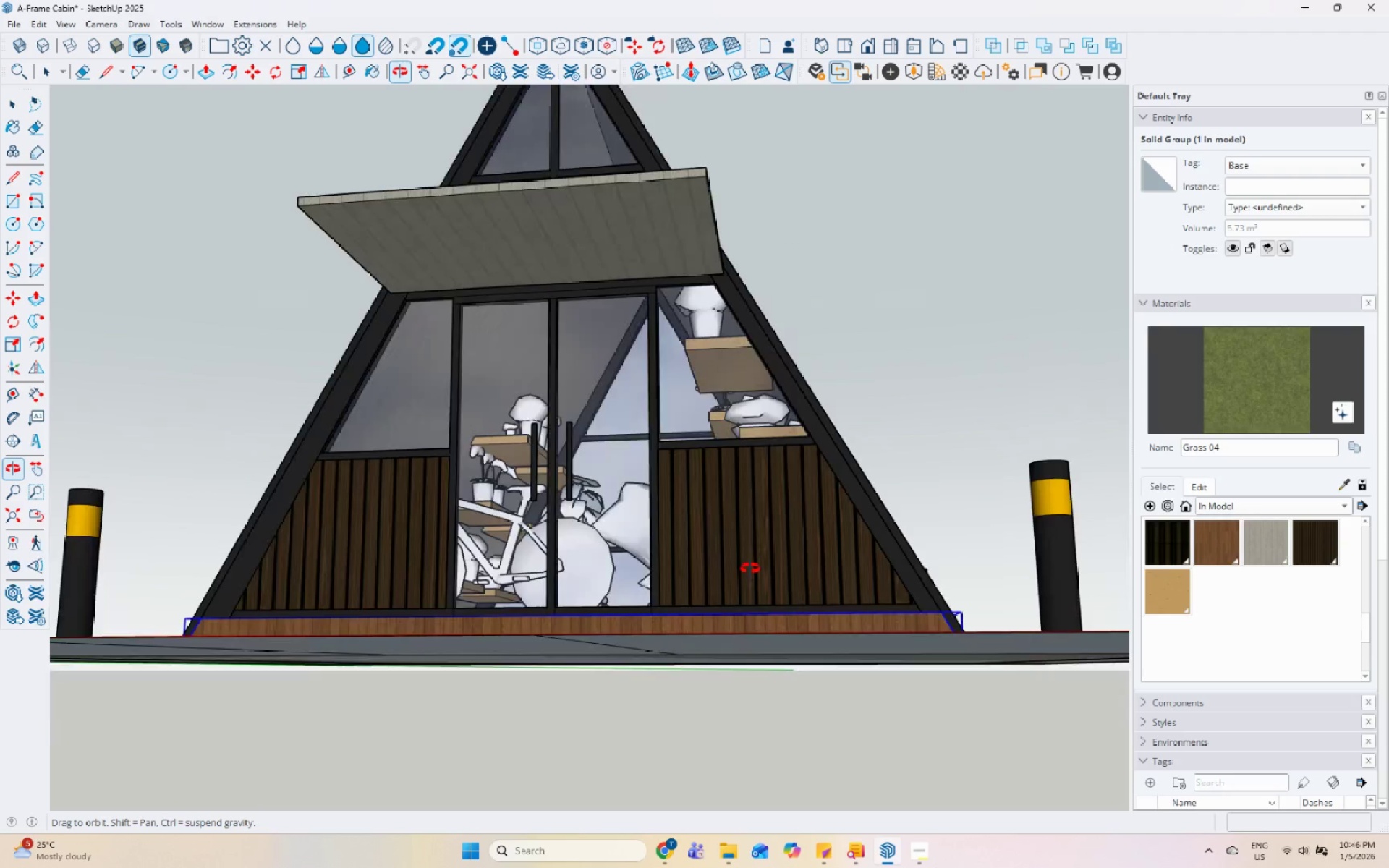 
wait(8.45)
 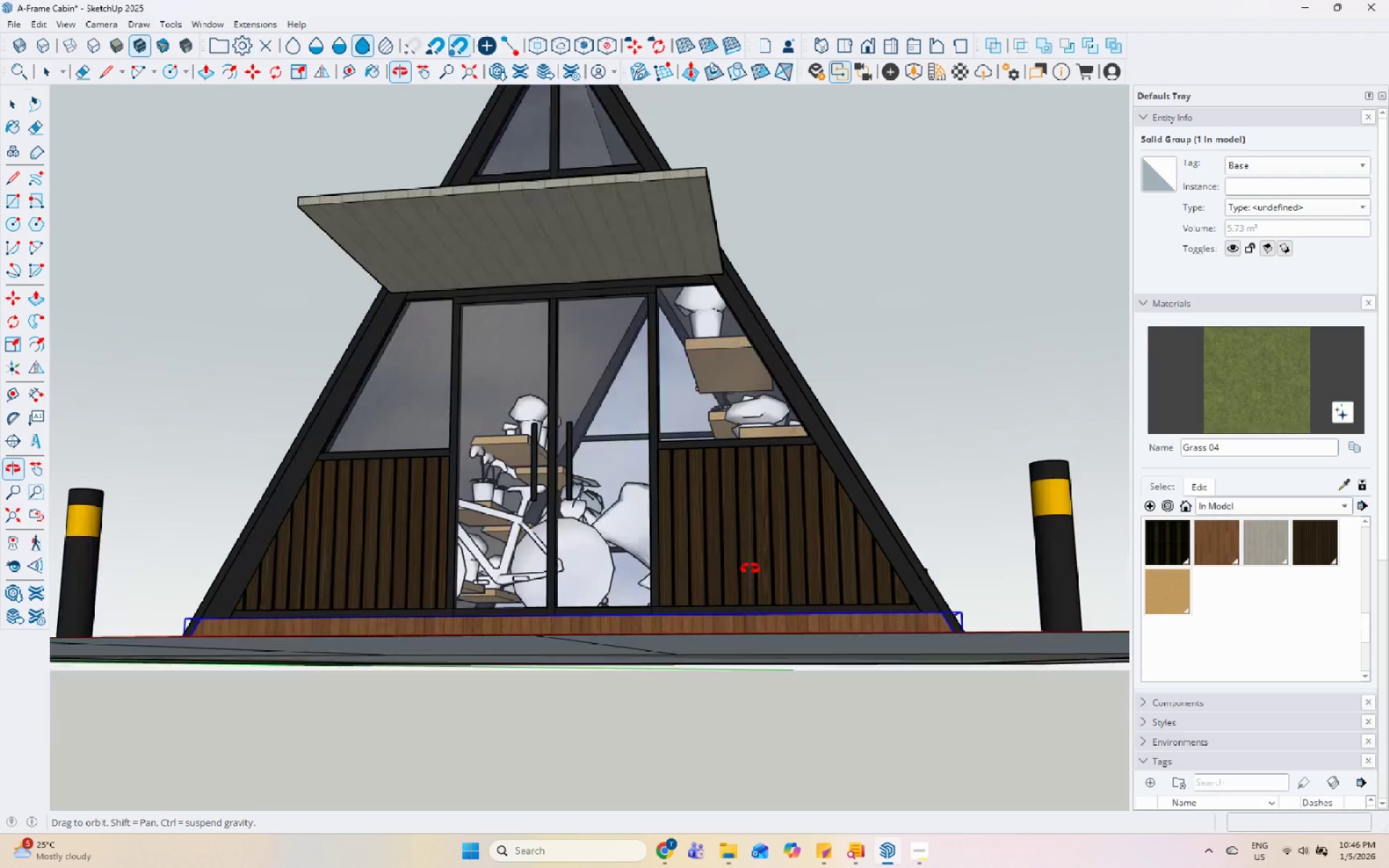 
scroll: coordinate [261, 488], scroll_direction: up, amount: 1.0
 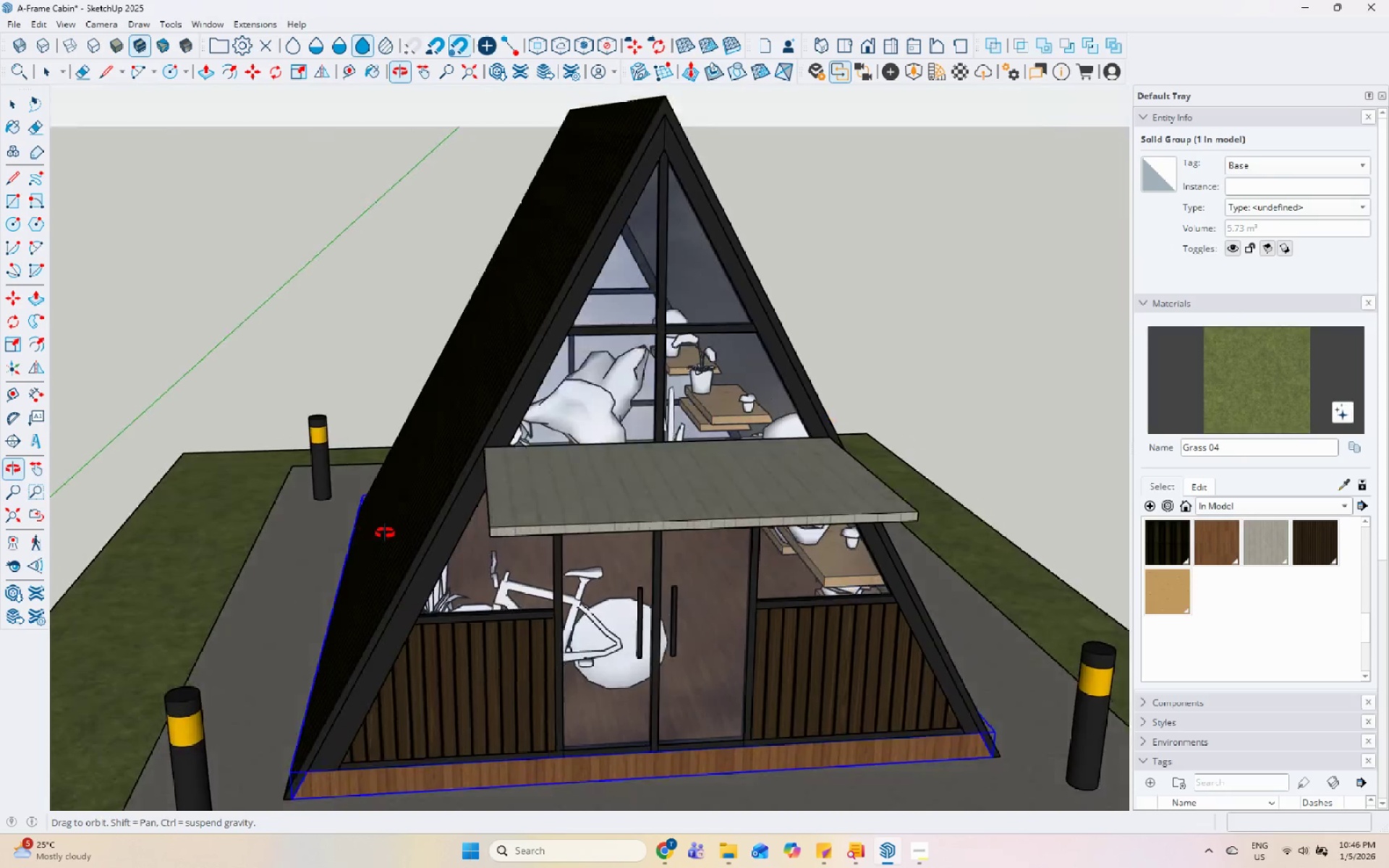 
scroll: coordinate [926, 493], scroll_direction: down, amount: 6.0
 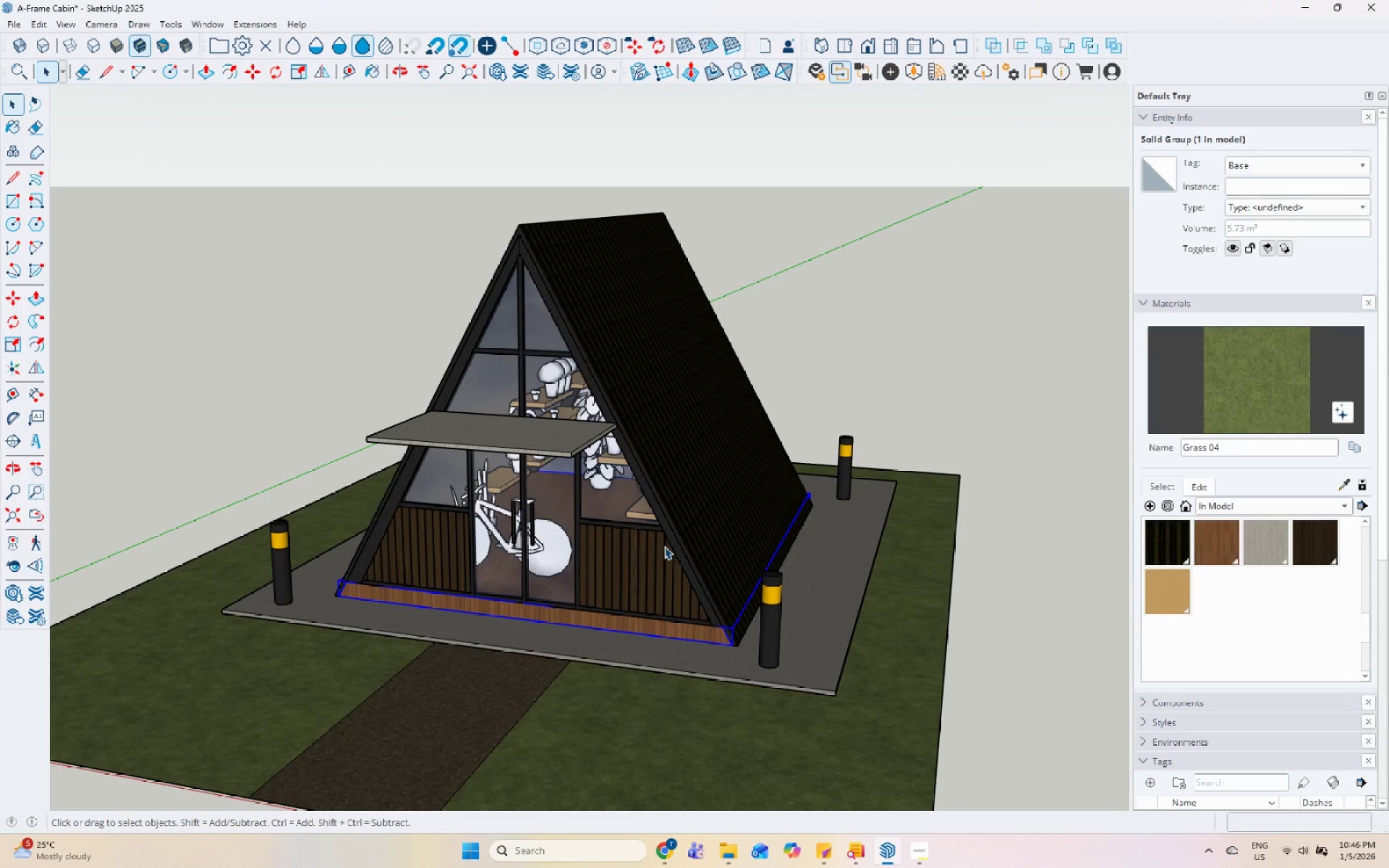 
wait(6.81)
 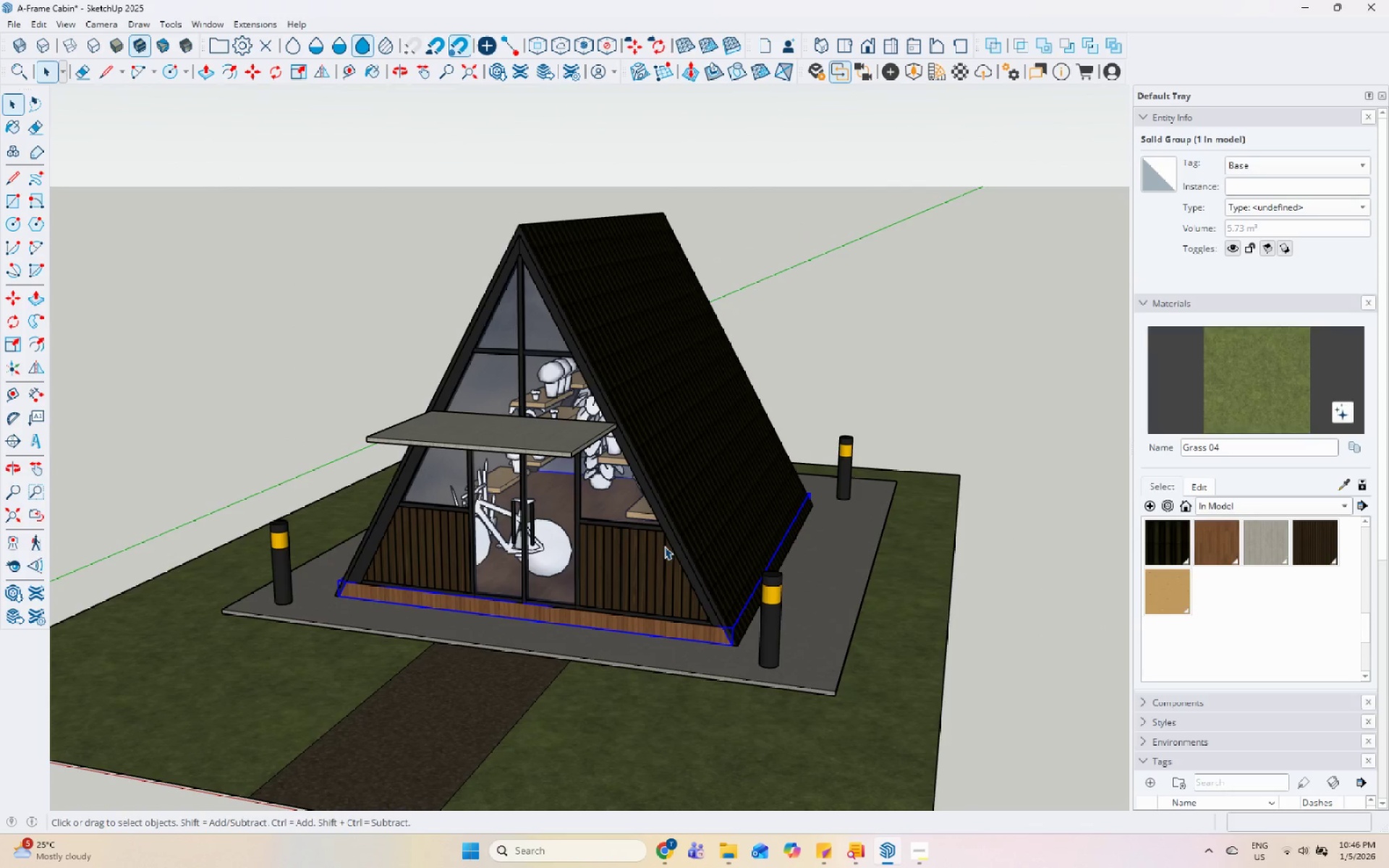 
scroll: coordinate [576, 537], scroll_direction: up, amount: 7.0
 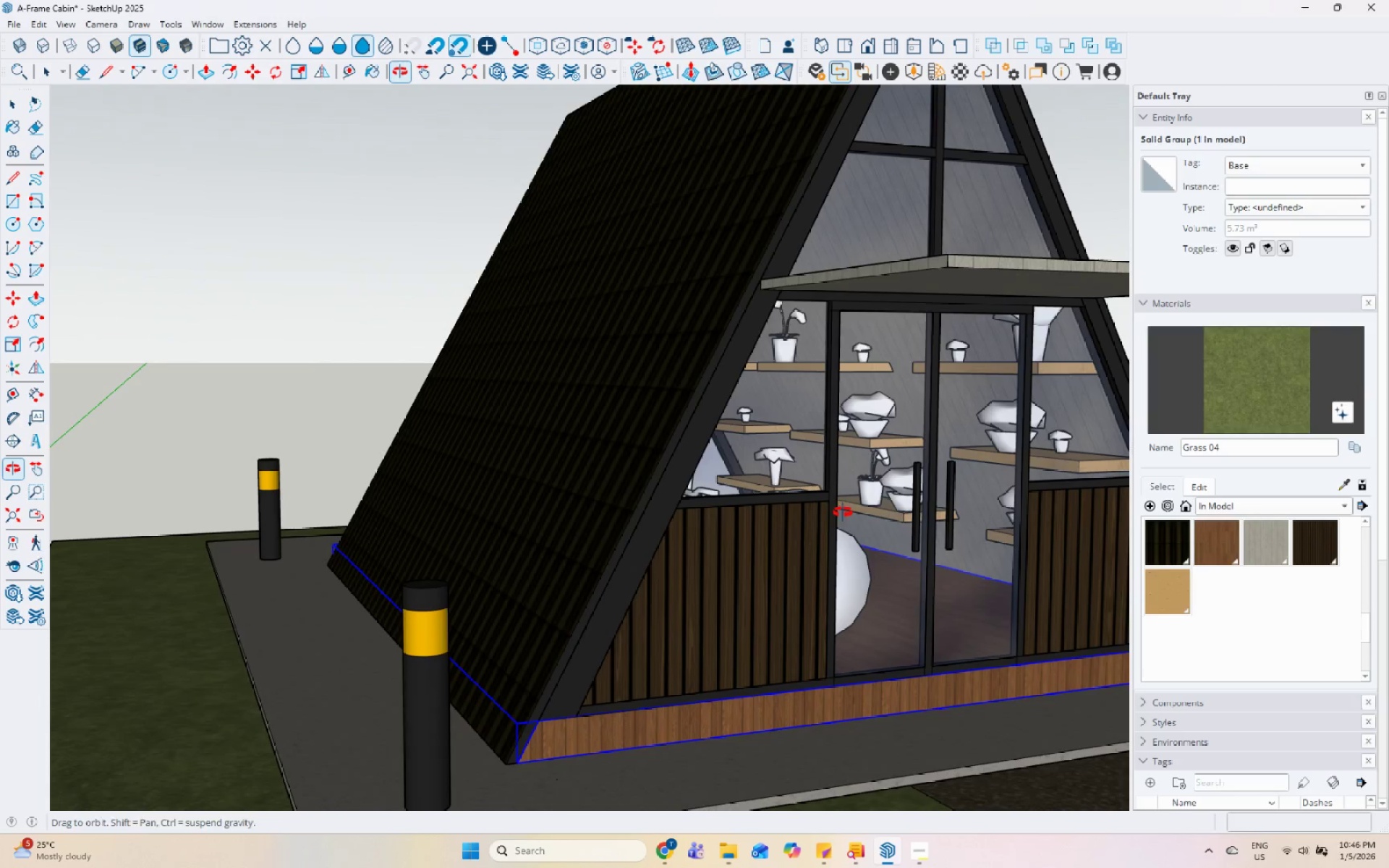 
scroll: coordinate [497, 527], scroll_direction: down, amount: 7.0
 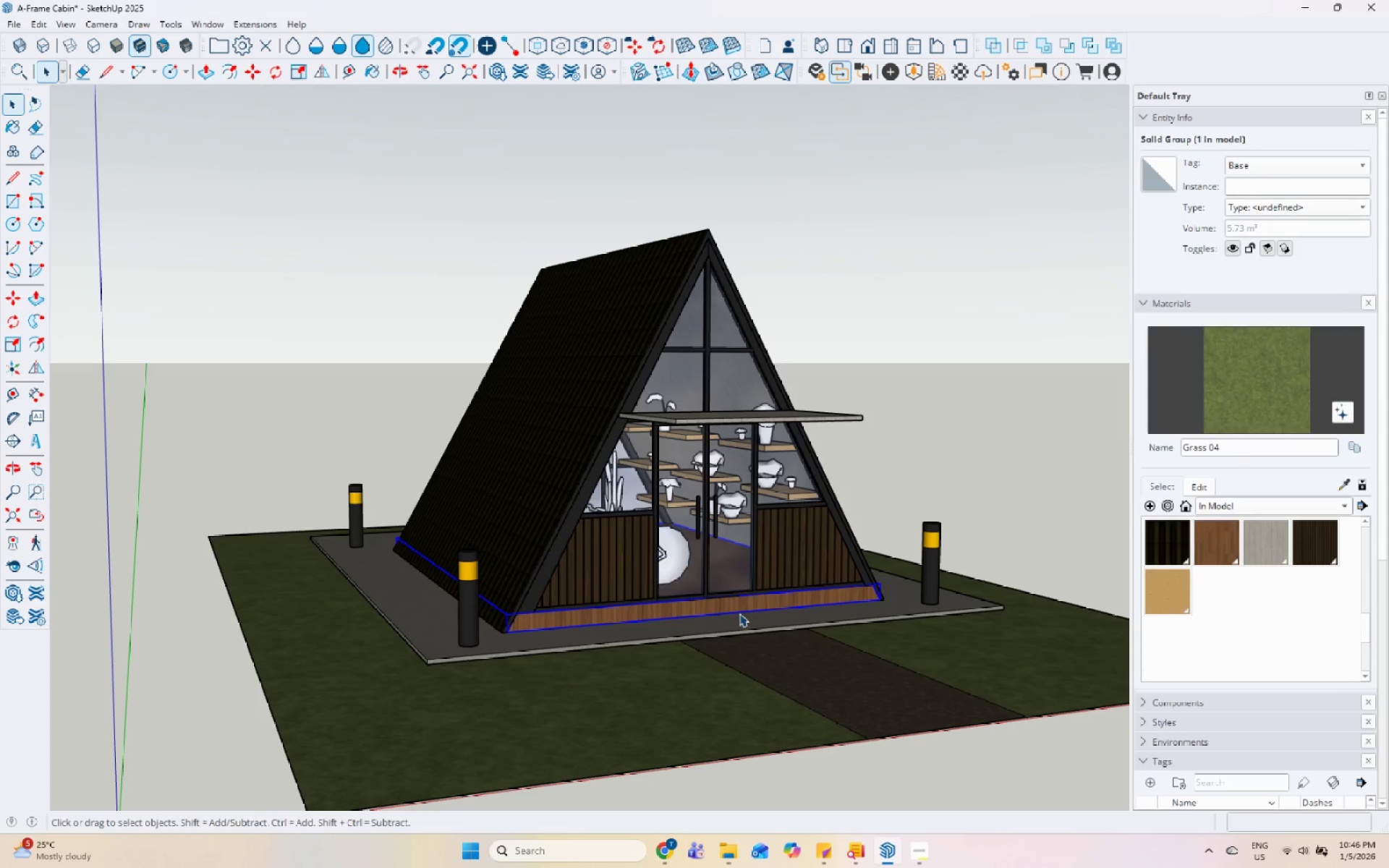 
wait(7.14)
 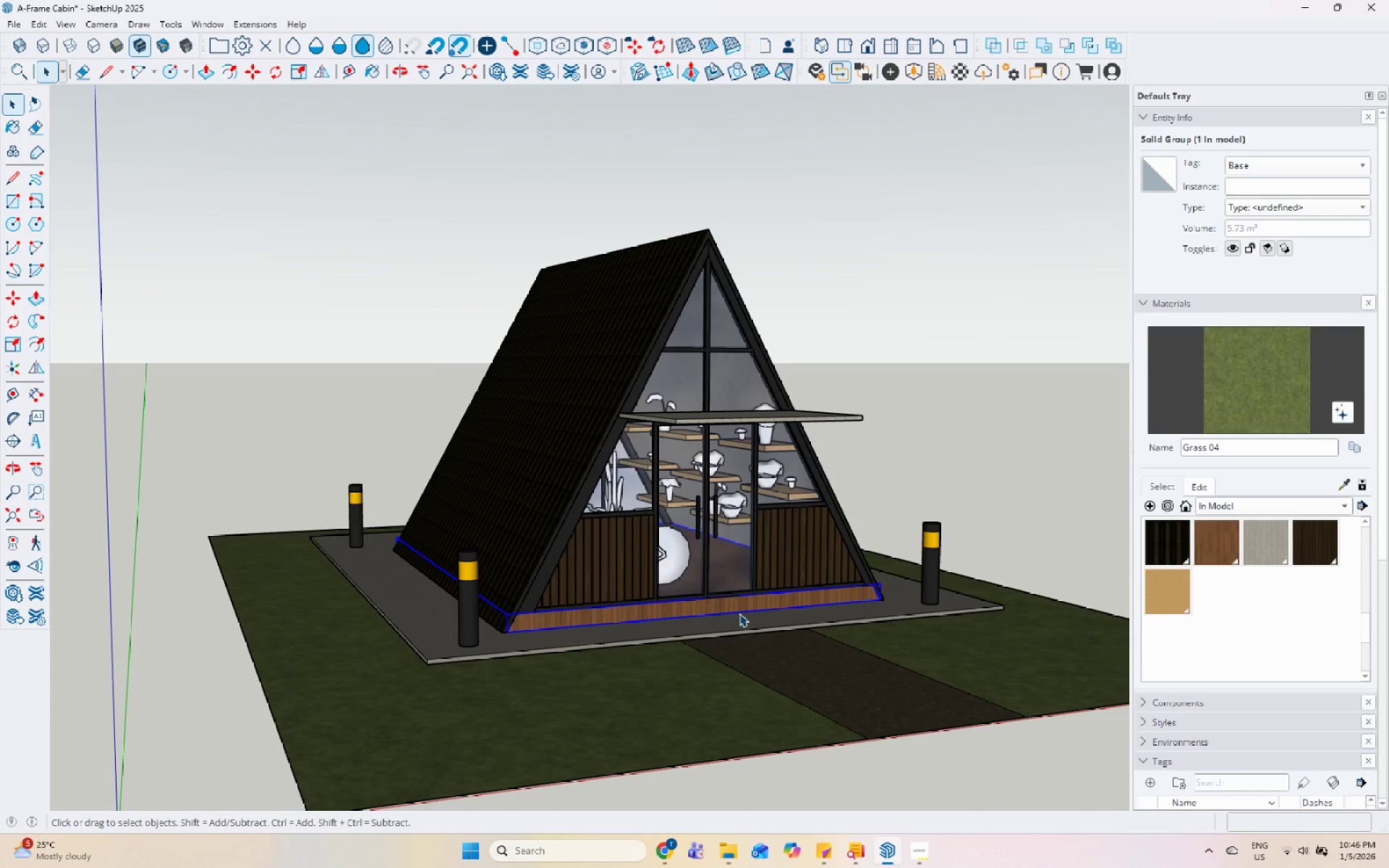 
left_click([931, 838])